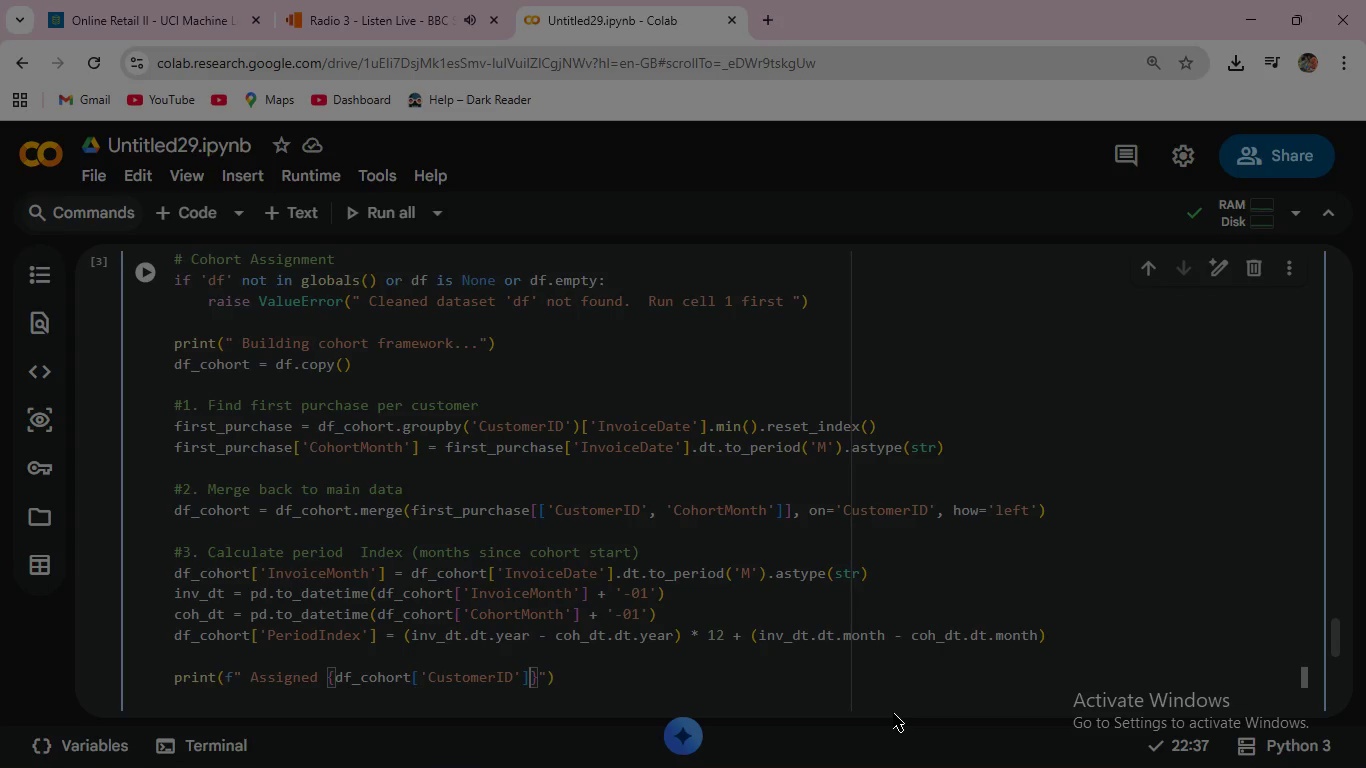 
type(.nu)
 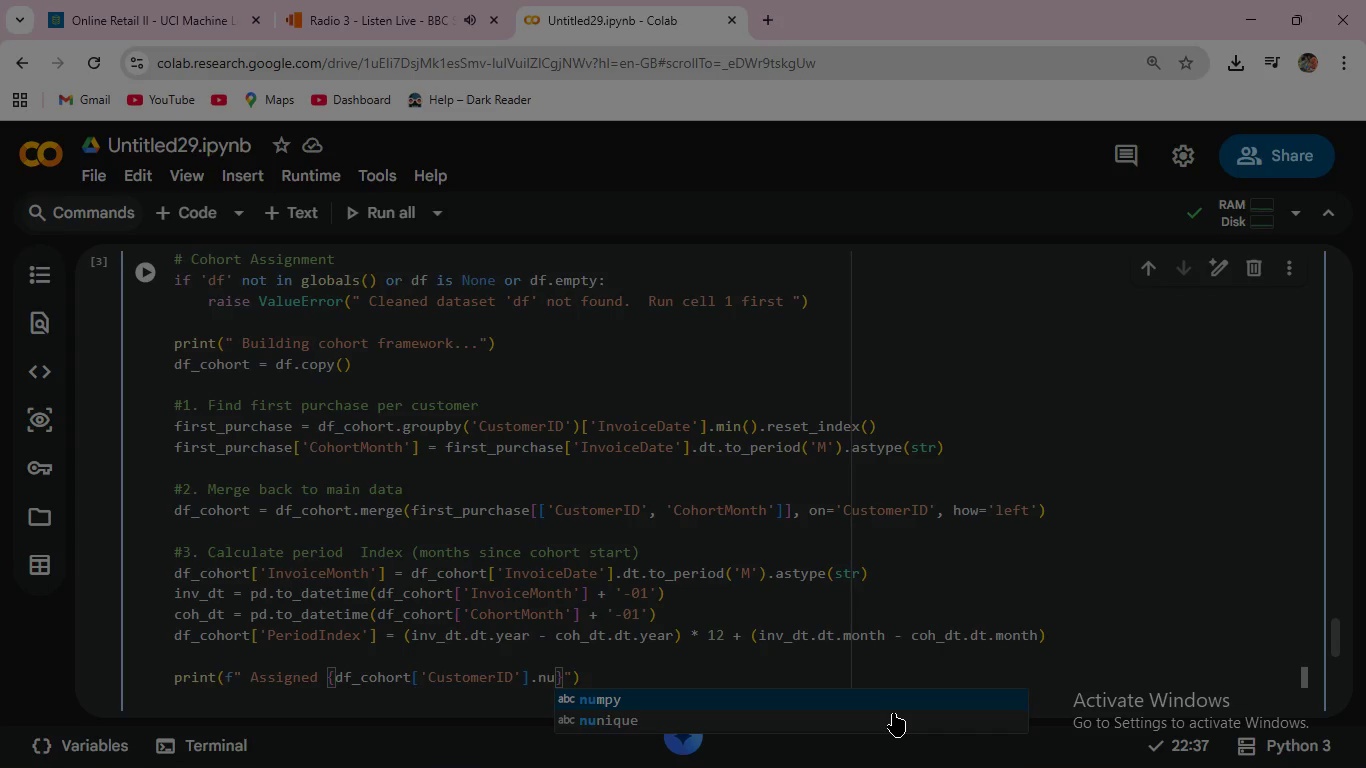 
key(ArrowDown)
 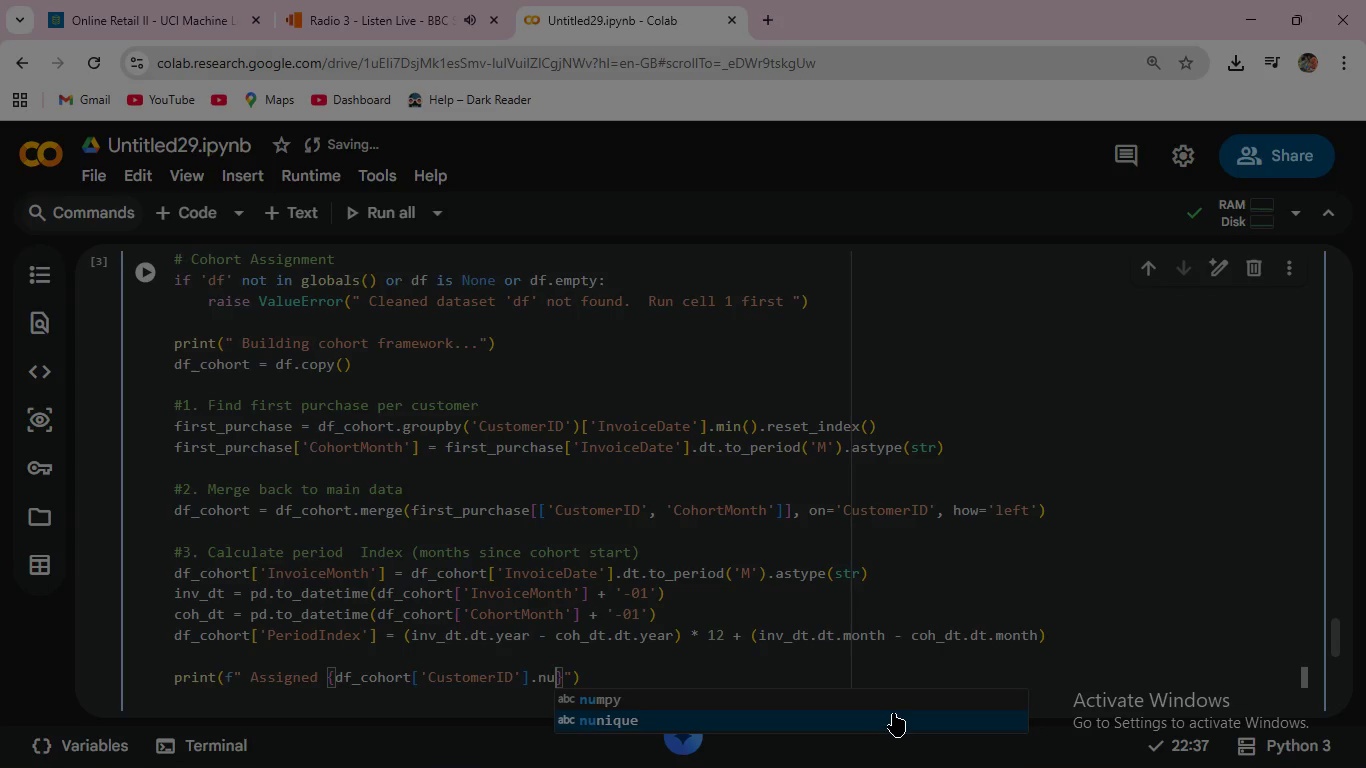 
key(Enter)
 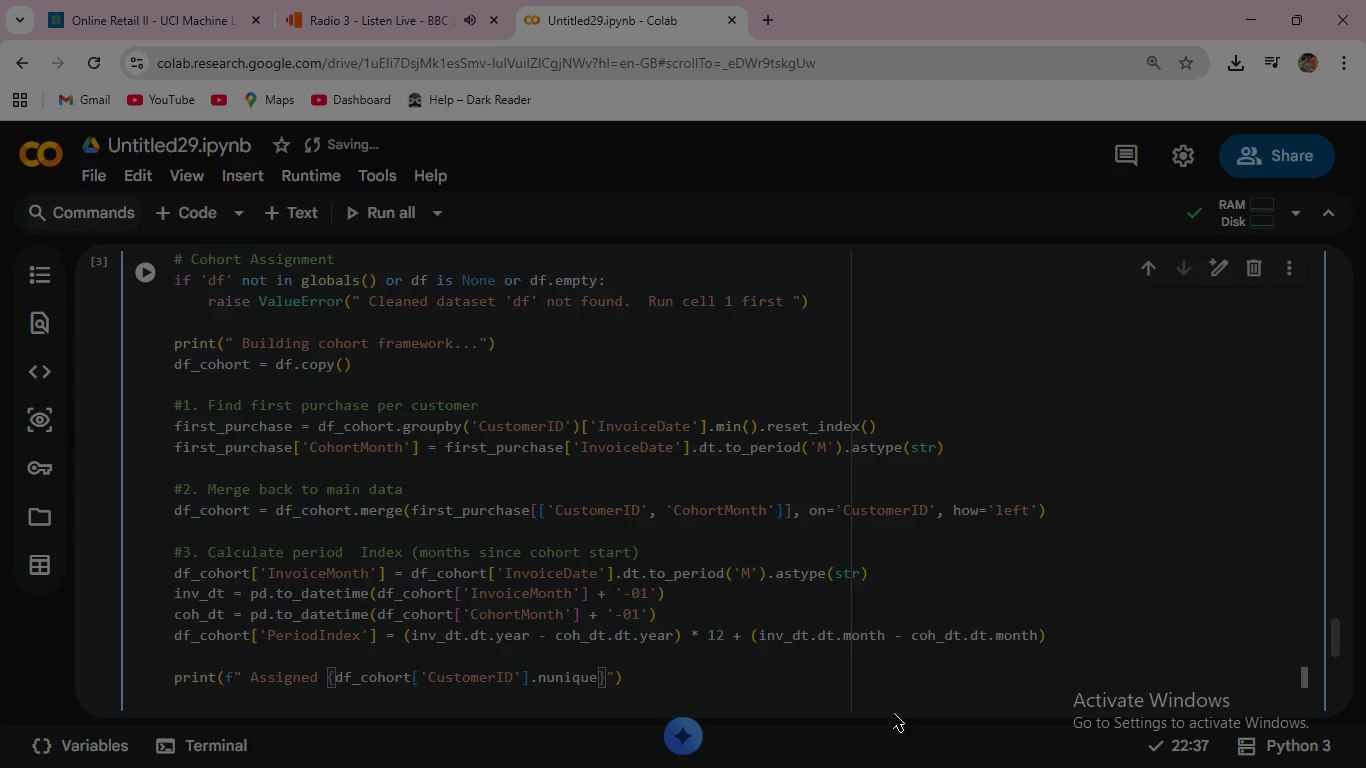 
key(Shift+9)
 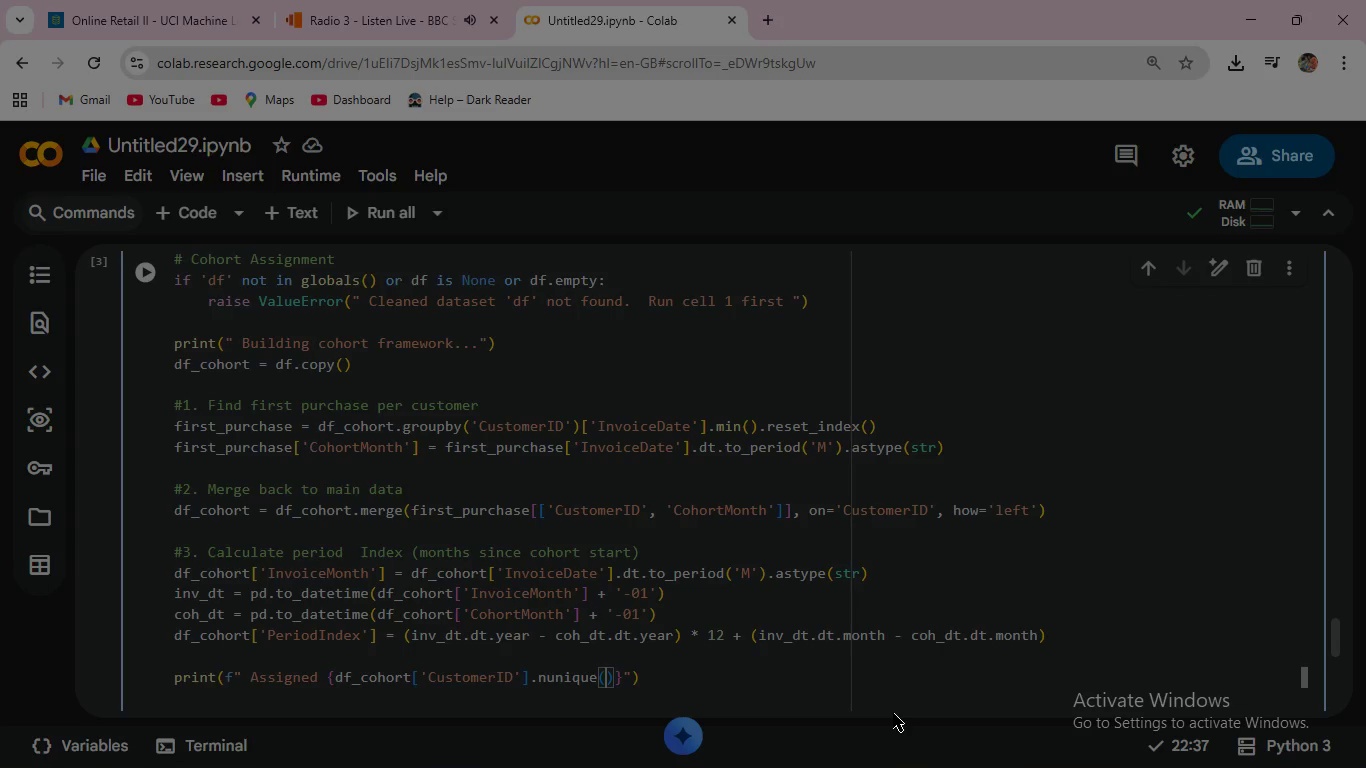 
key(ArrowRight)
 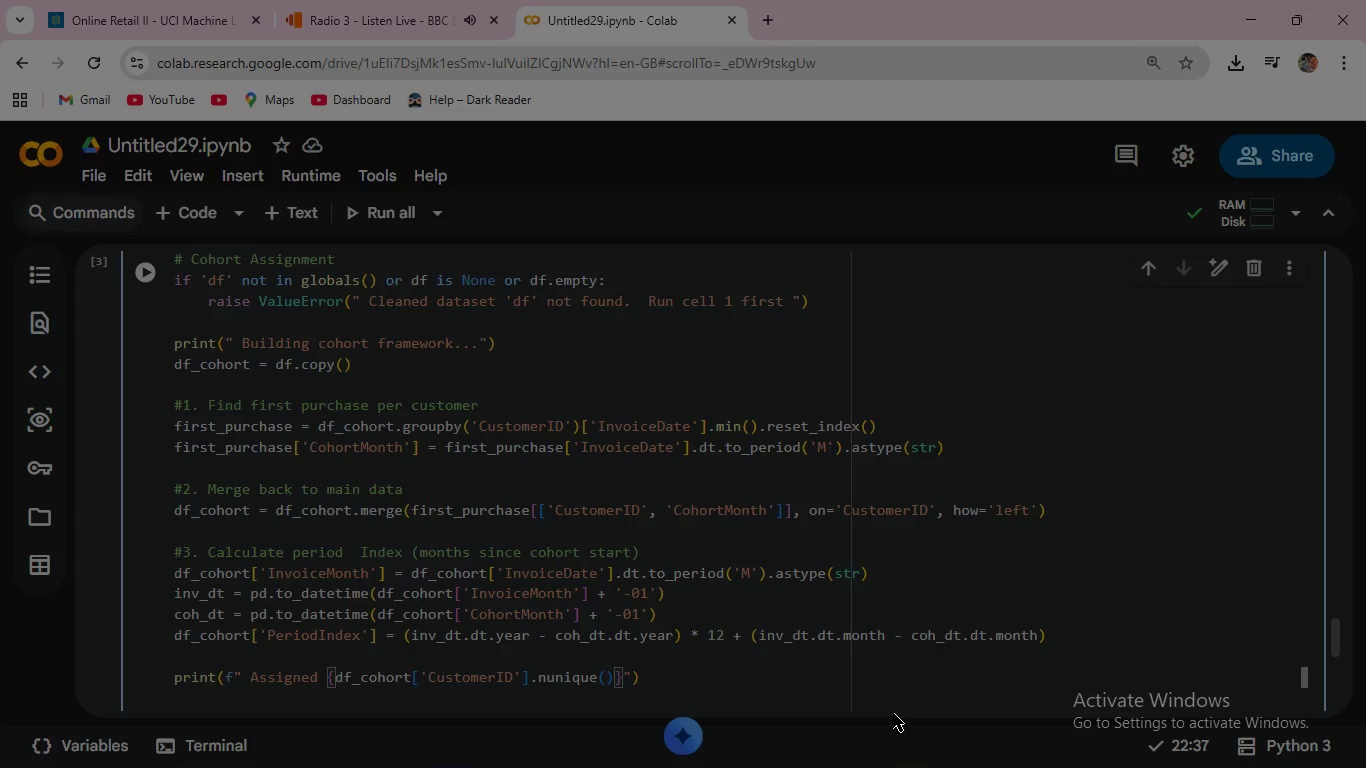 
key(Shift+Semicolon)
 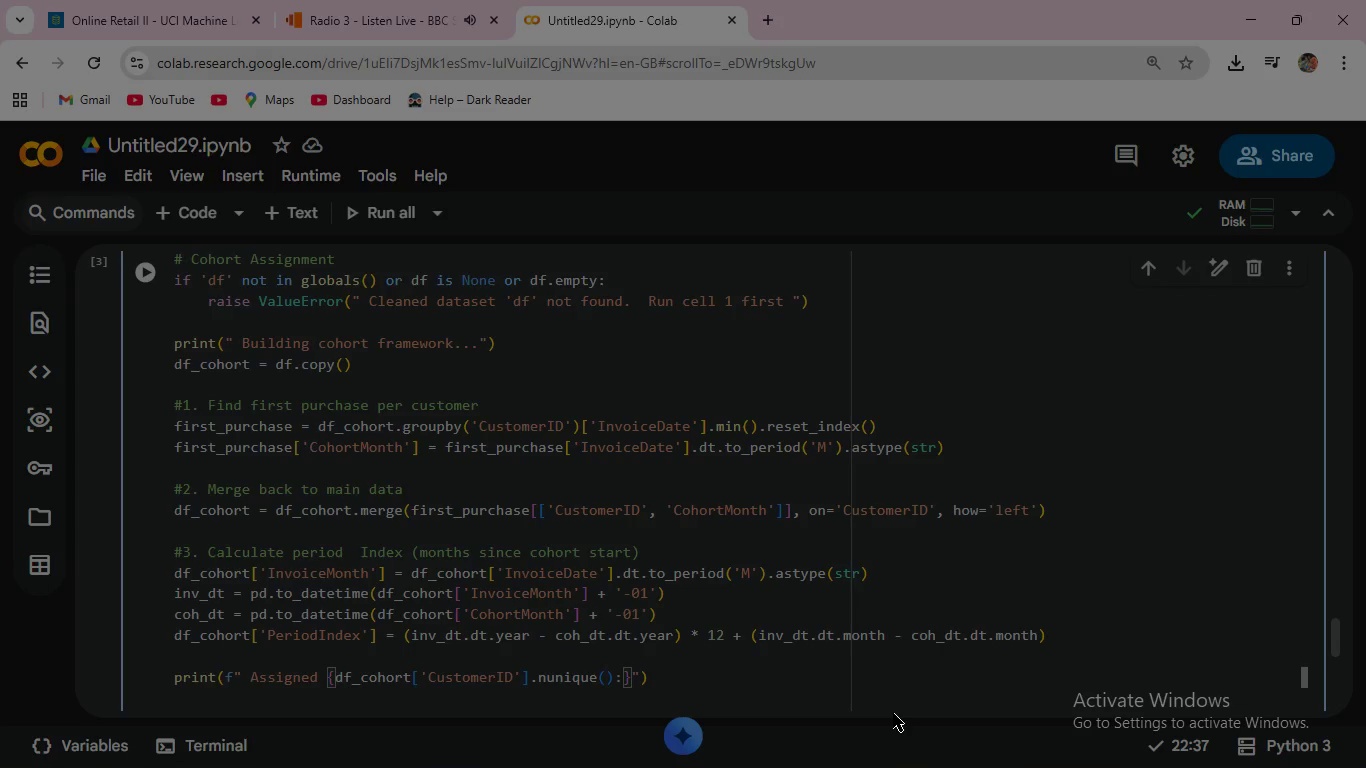 
key(Comma)
 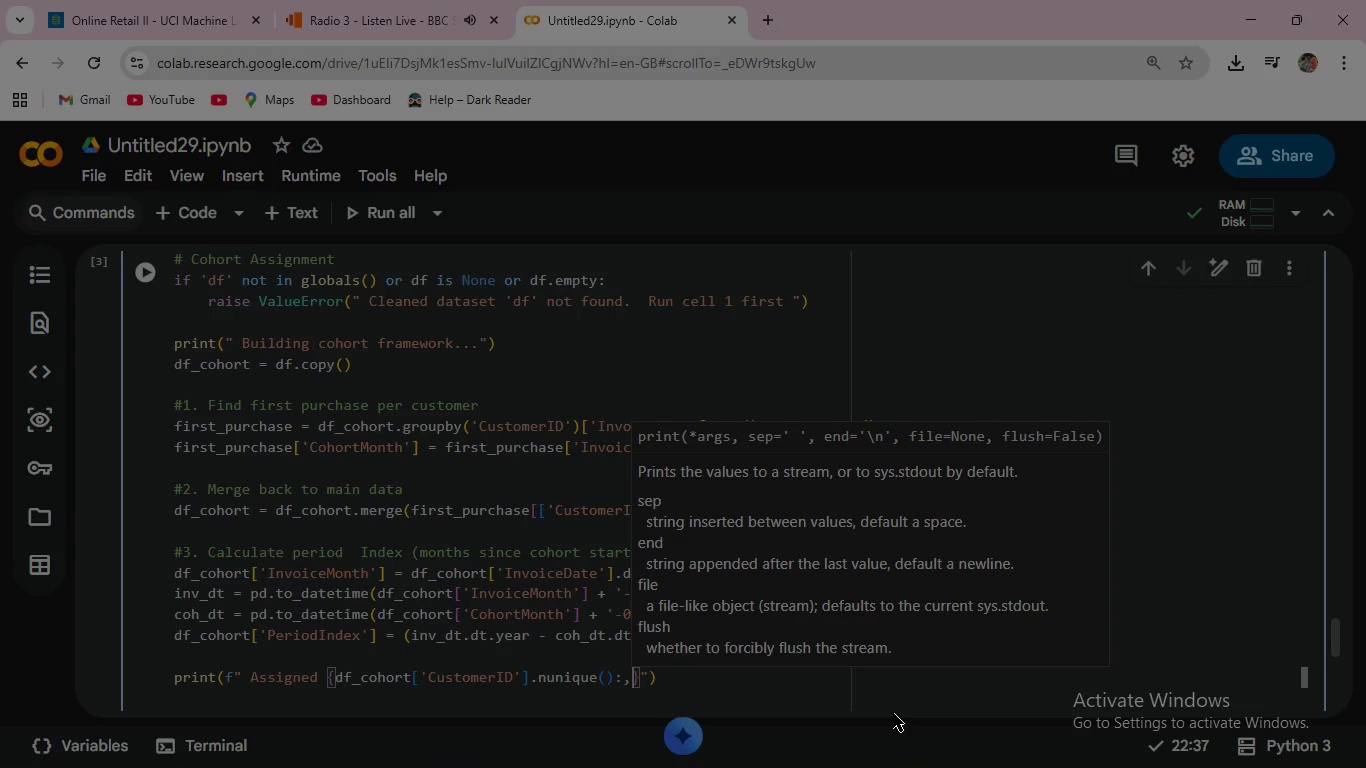 
key(ArrowRight)
 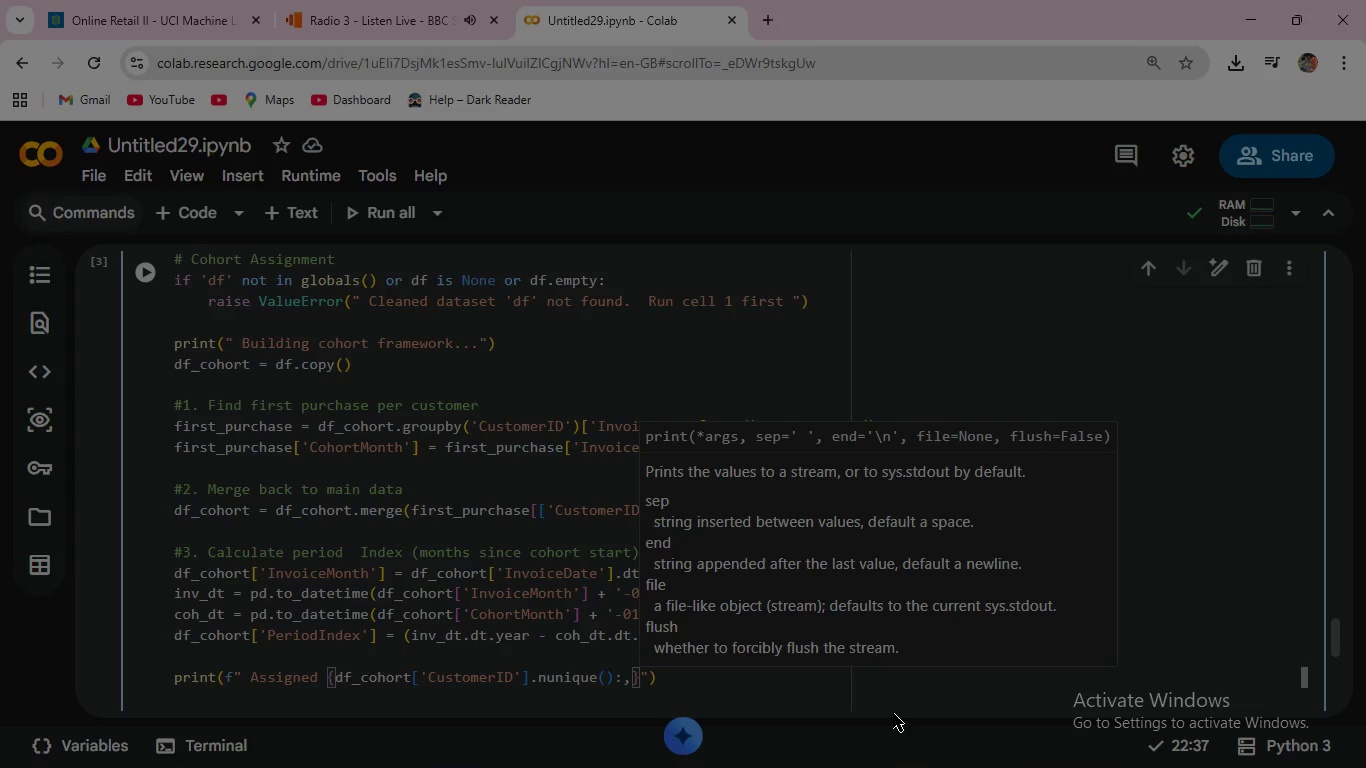 
key(Space)
 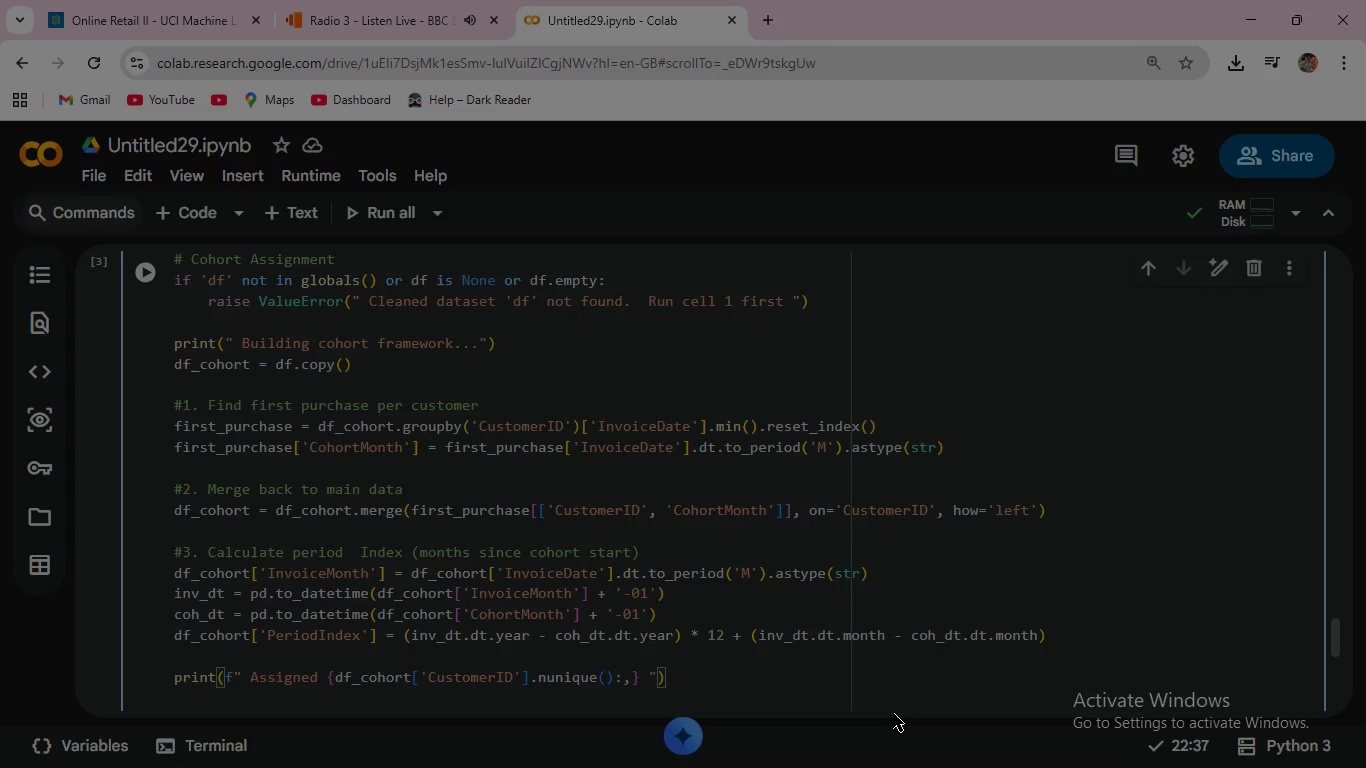 
type(customers to {df)
 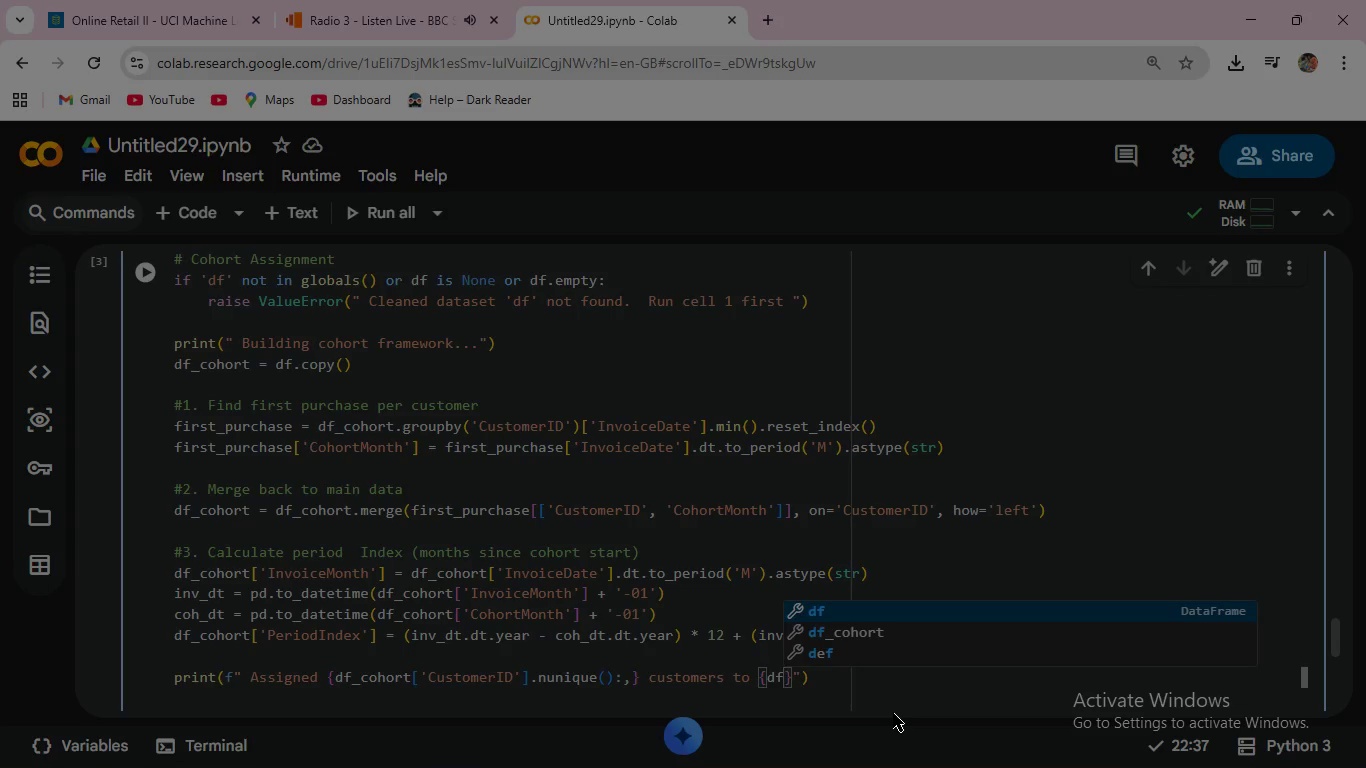 
key(ArrowDown)
 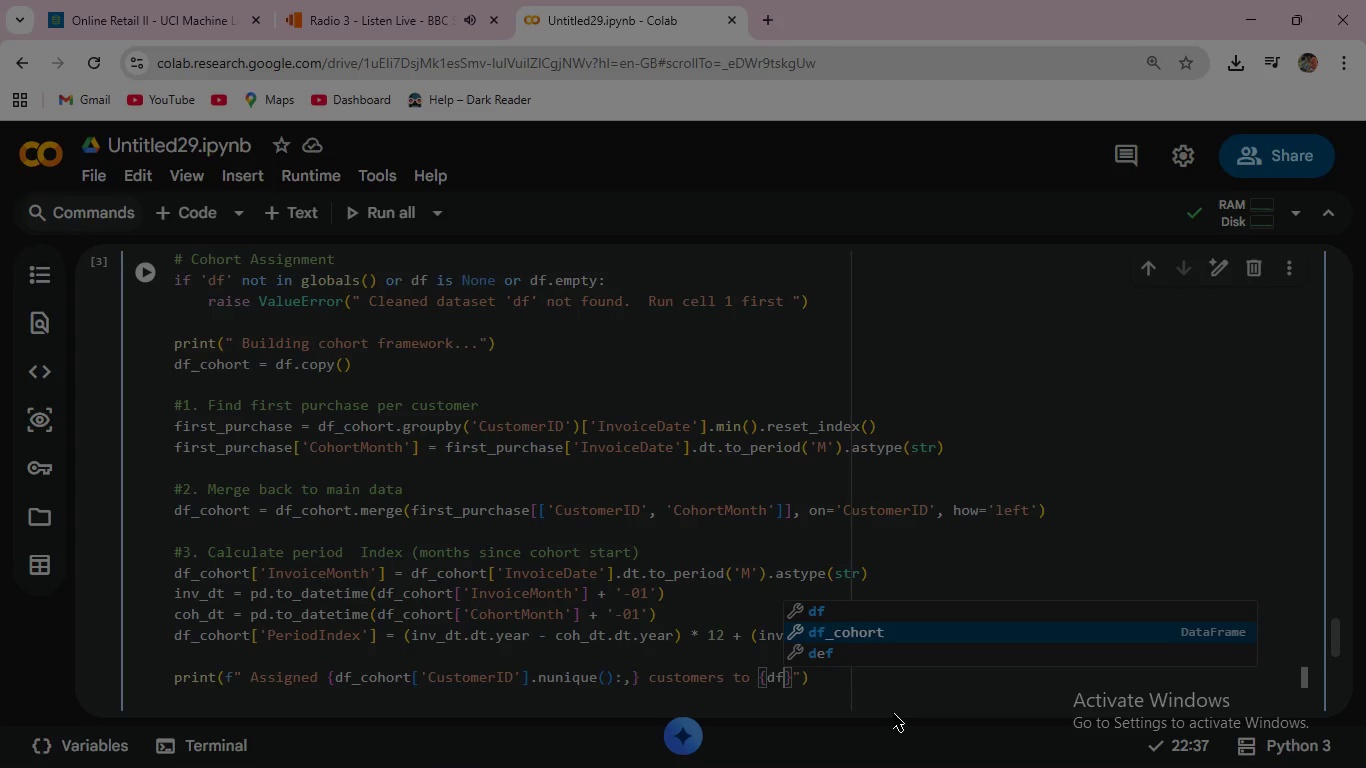 
key(Enter)
 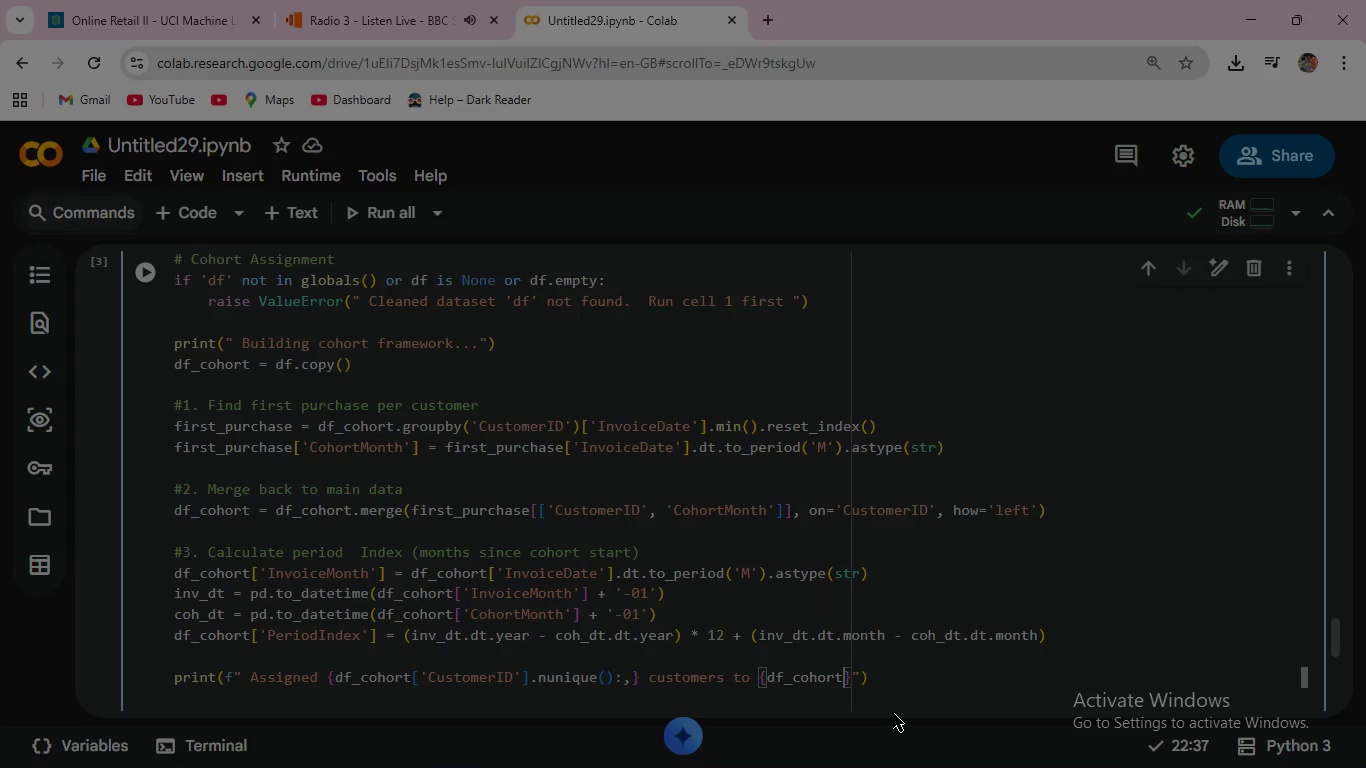 
key(BracketLeft)
 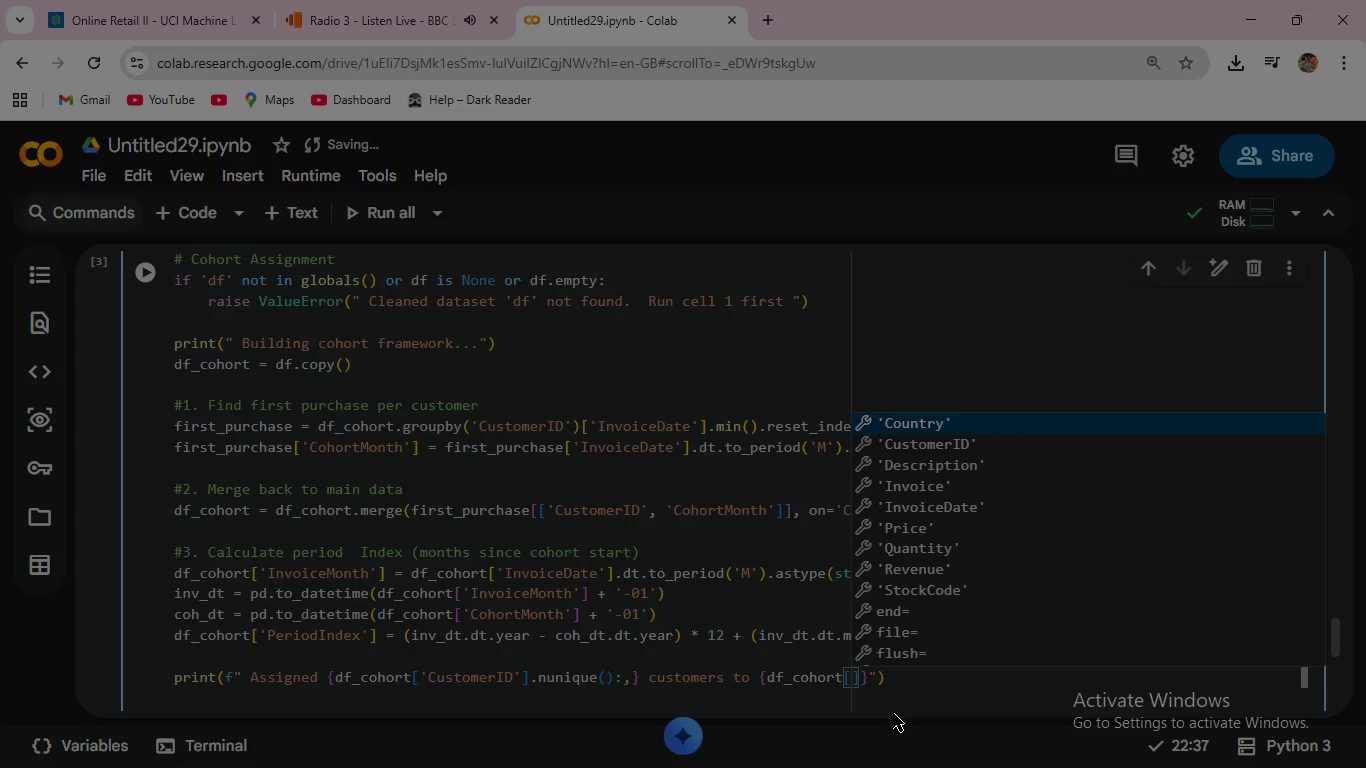 
key(Quote)
 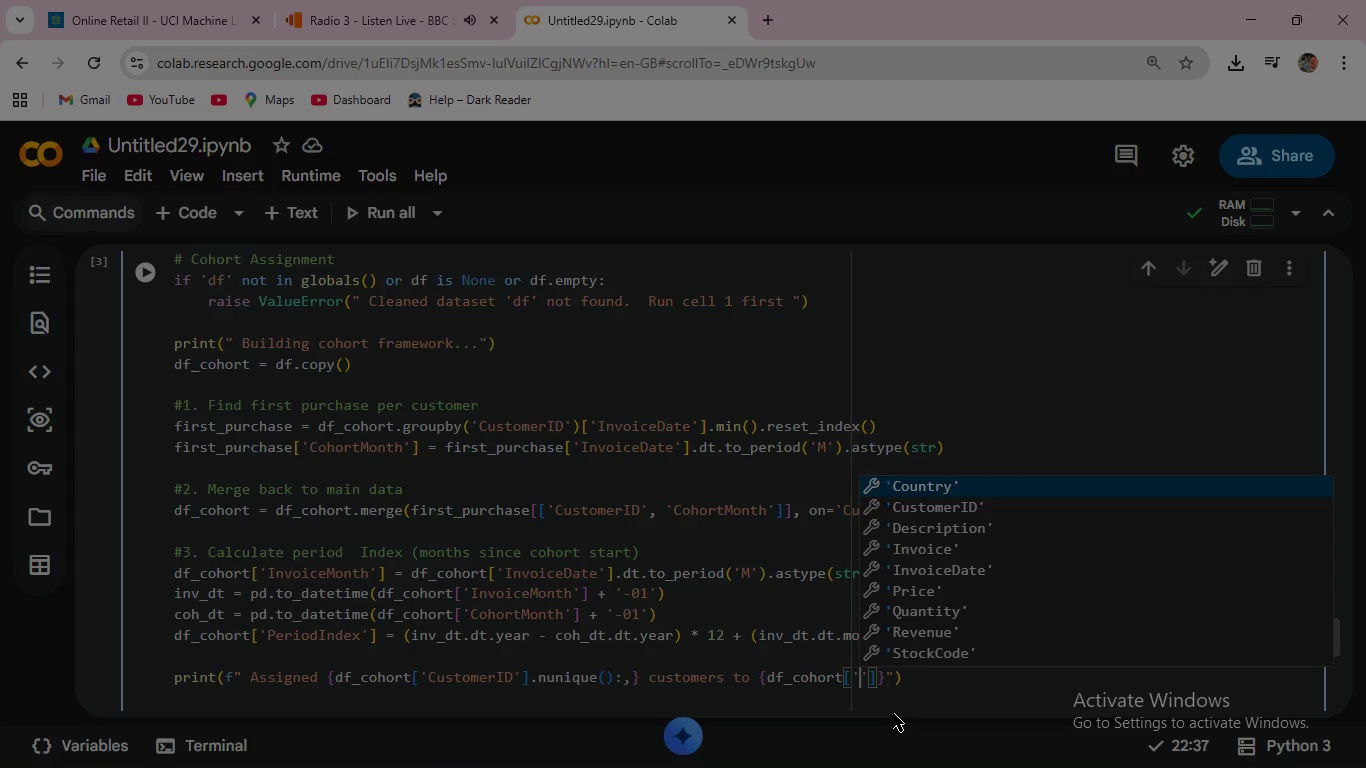 
type(Co)
 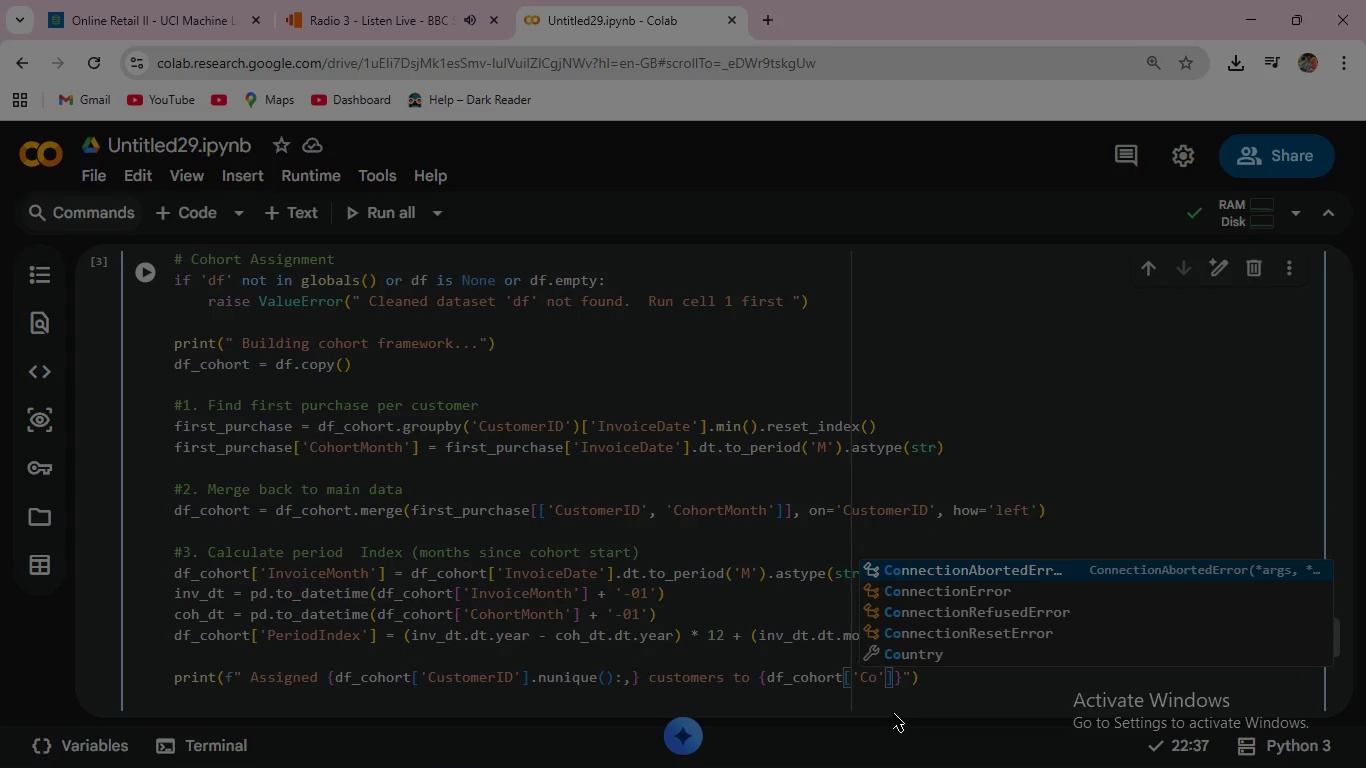 
type(hot)
 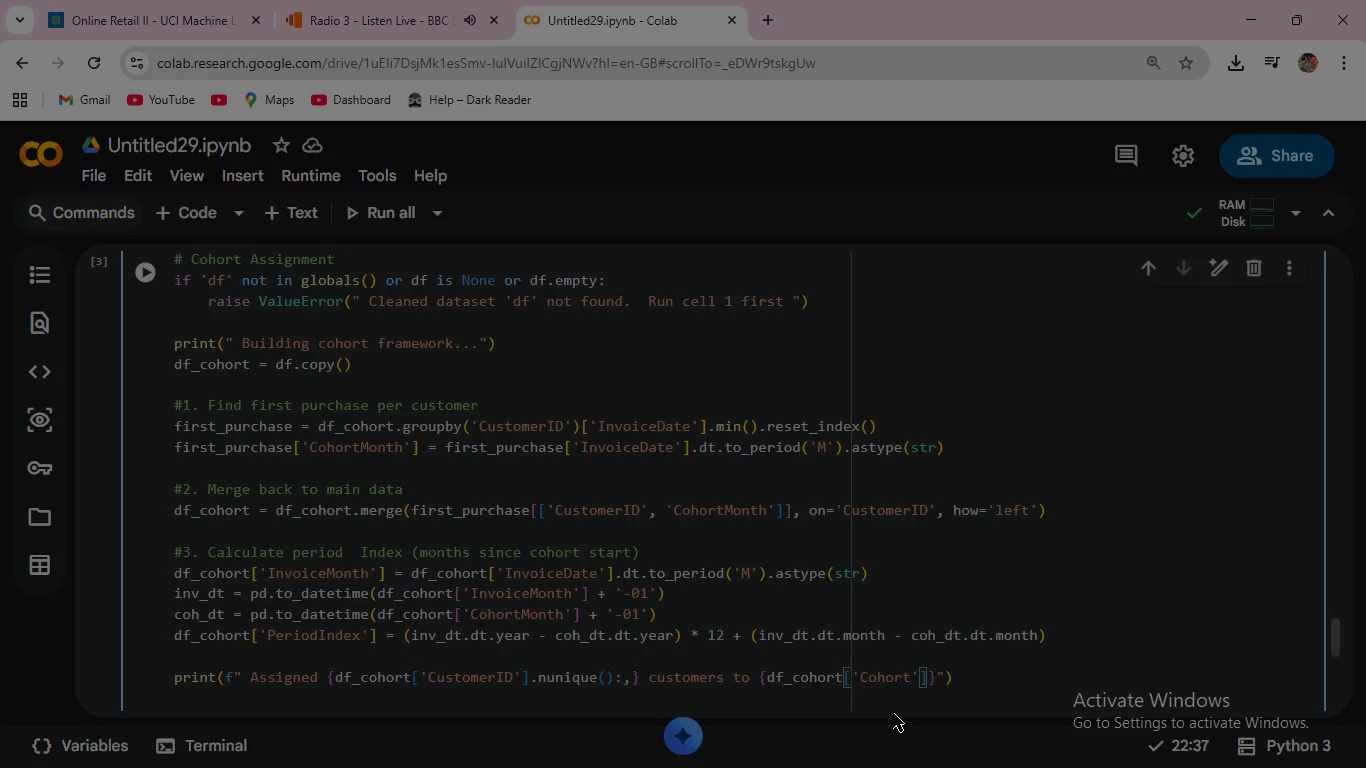 
hold_key(key=R, duration=0.34)
 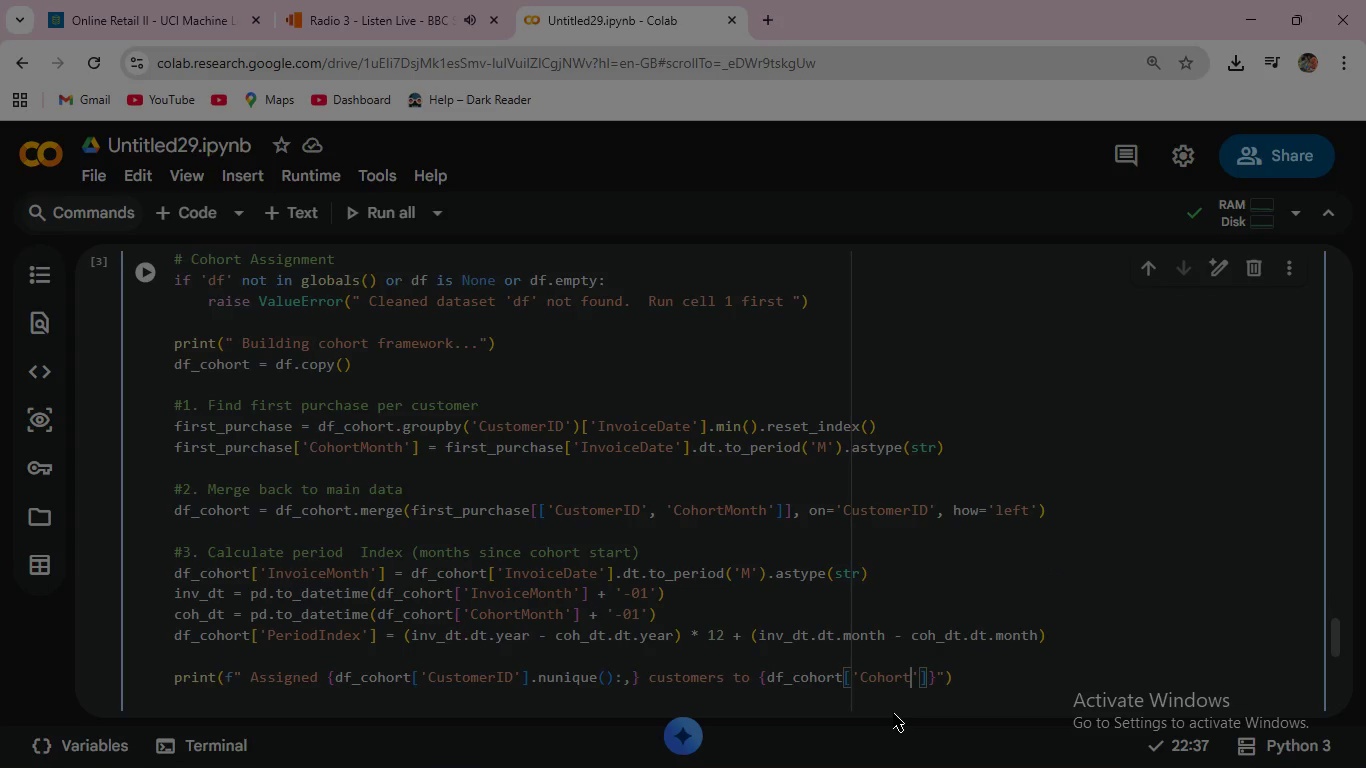 
type(Month)
 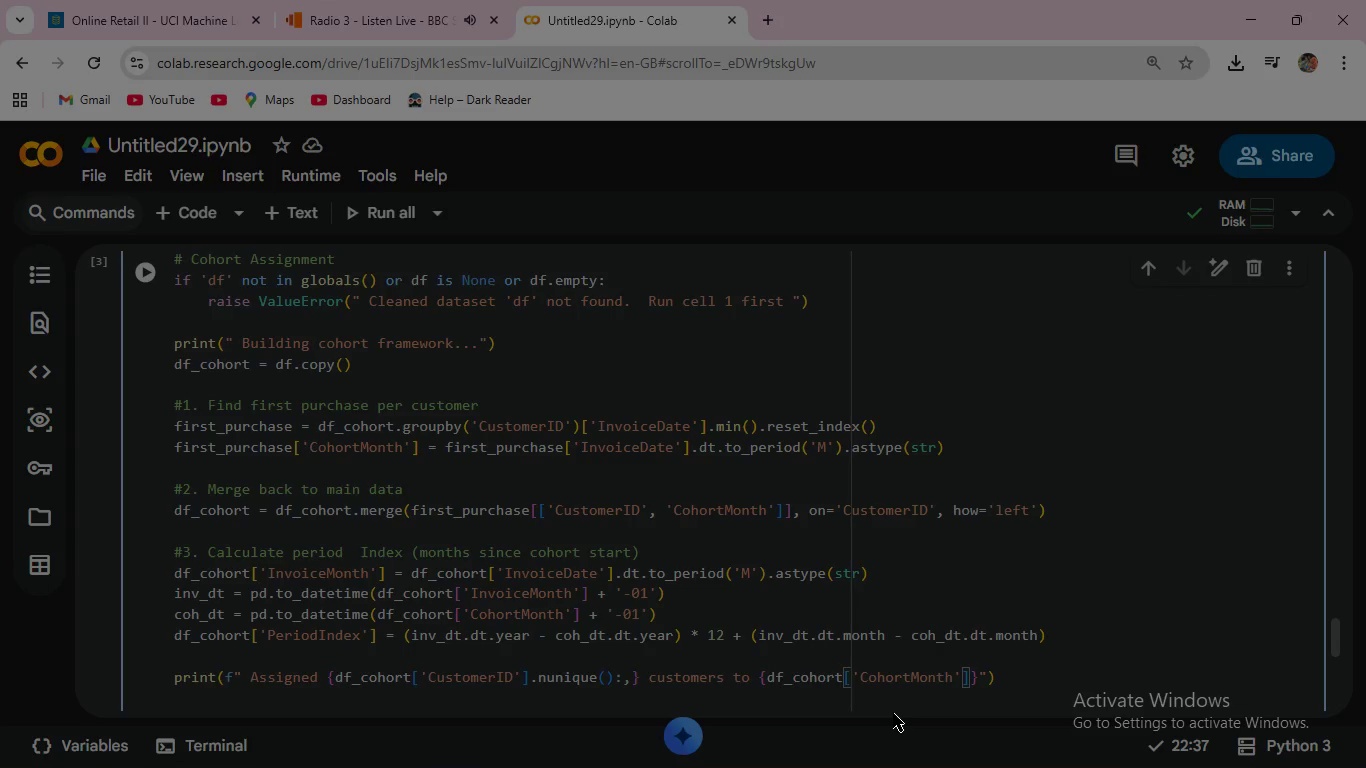 
key(ArrowRight)
 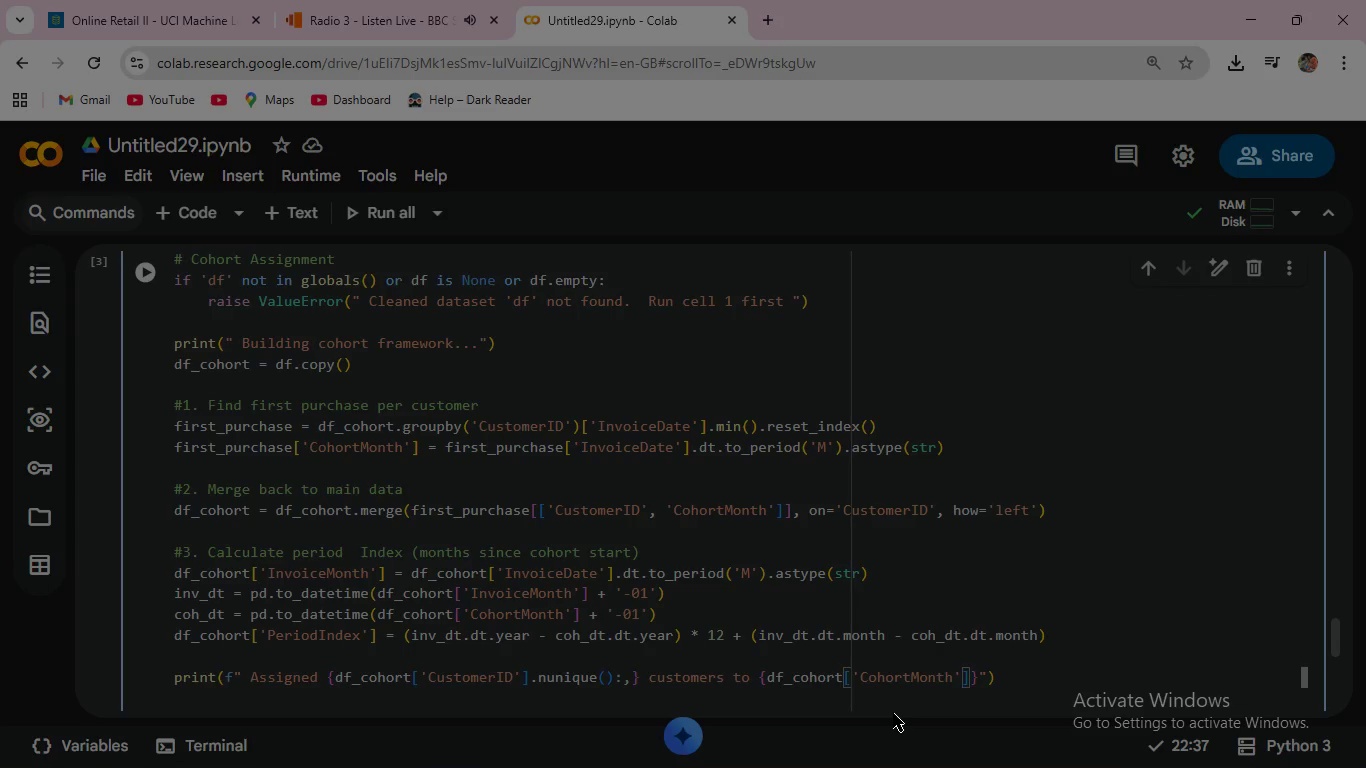 
key(ArrowRight)
 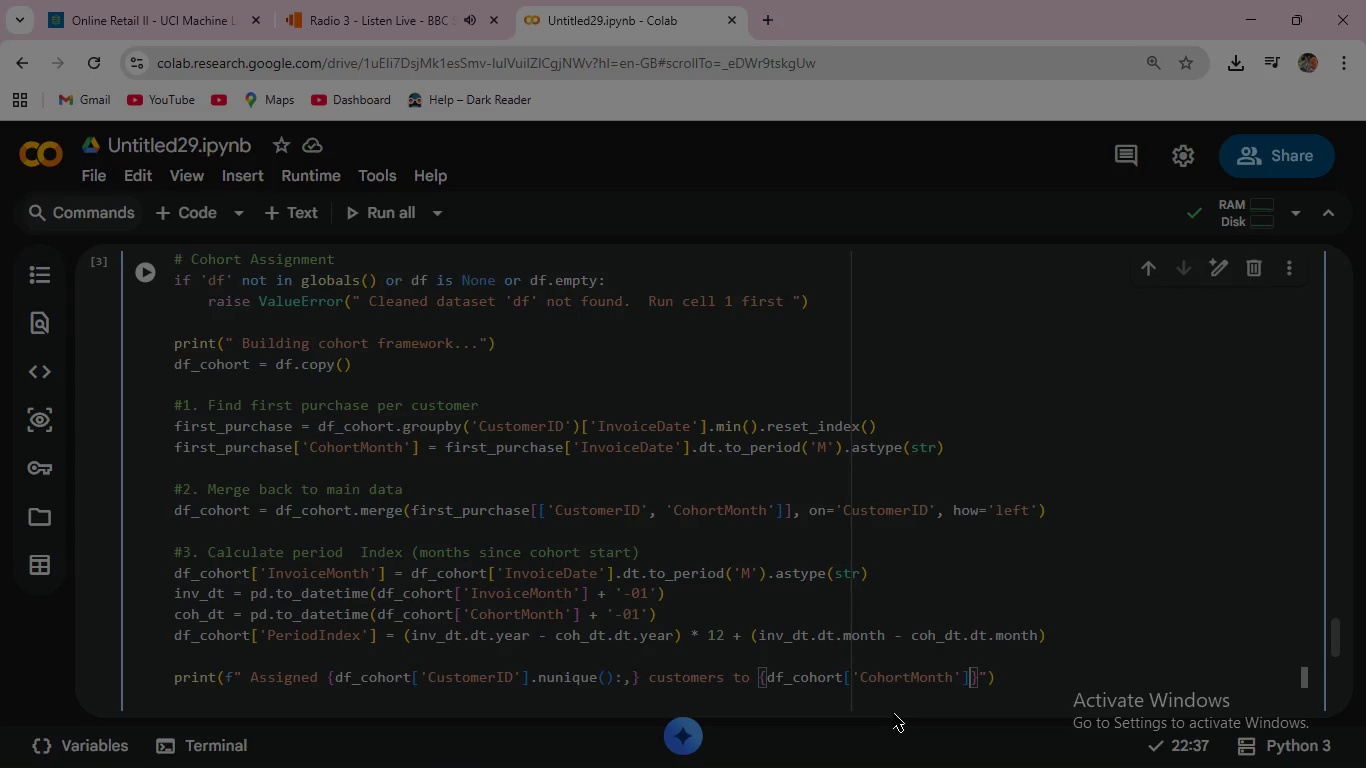 
key(Period)
 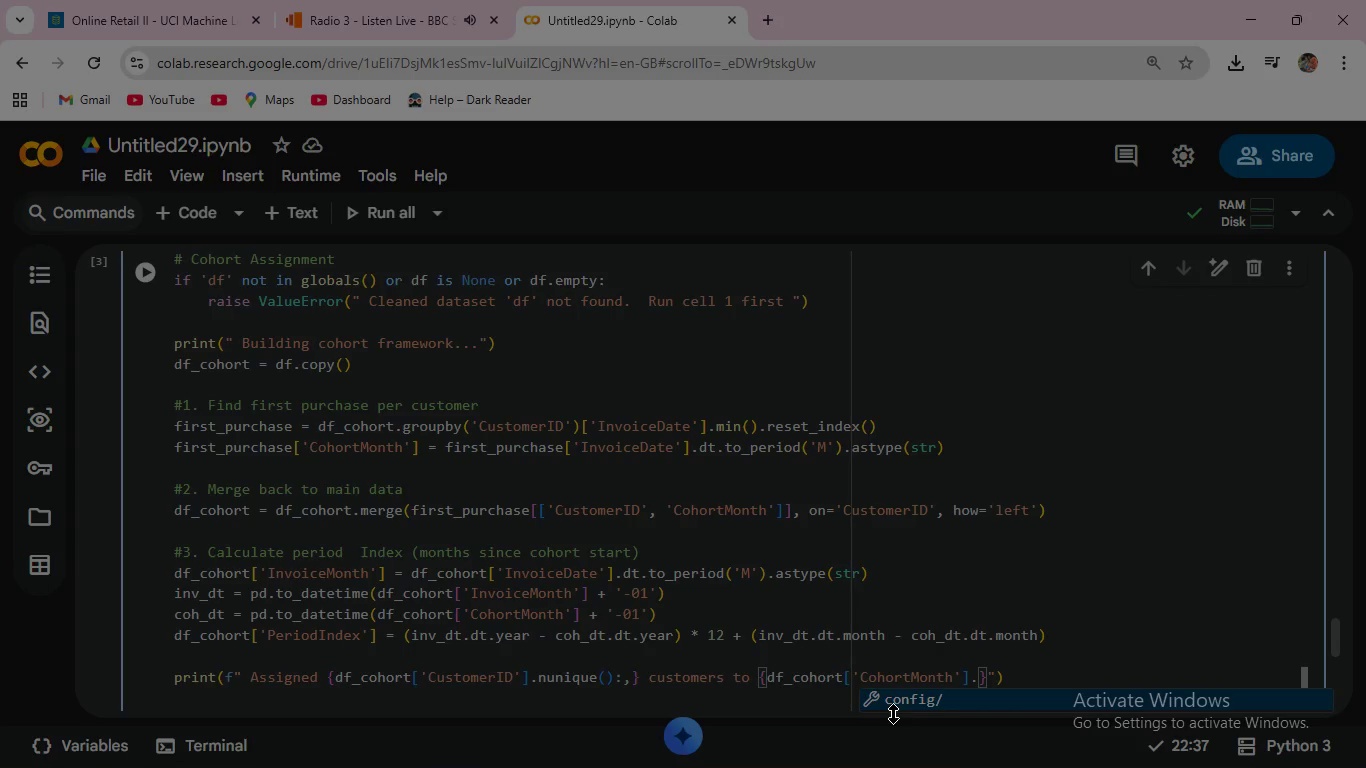 
type(nu)
 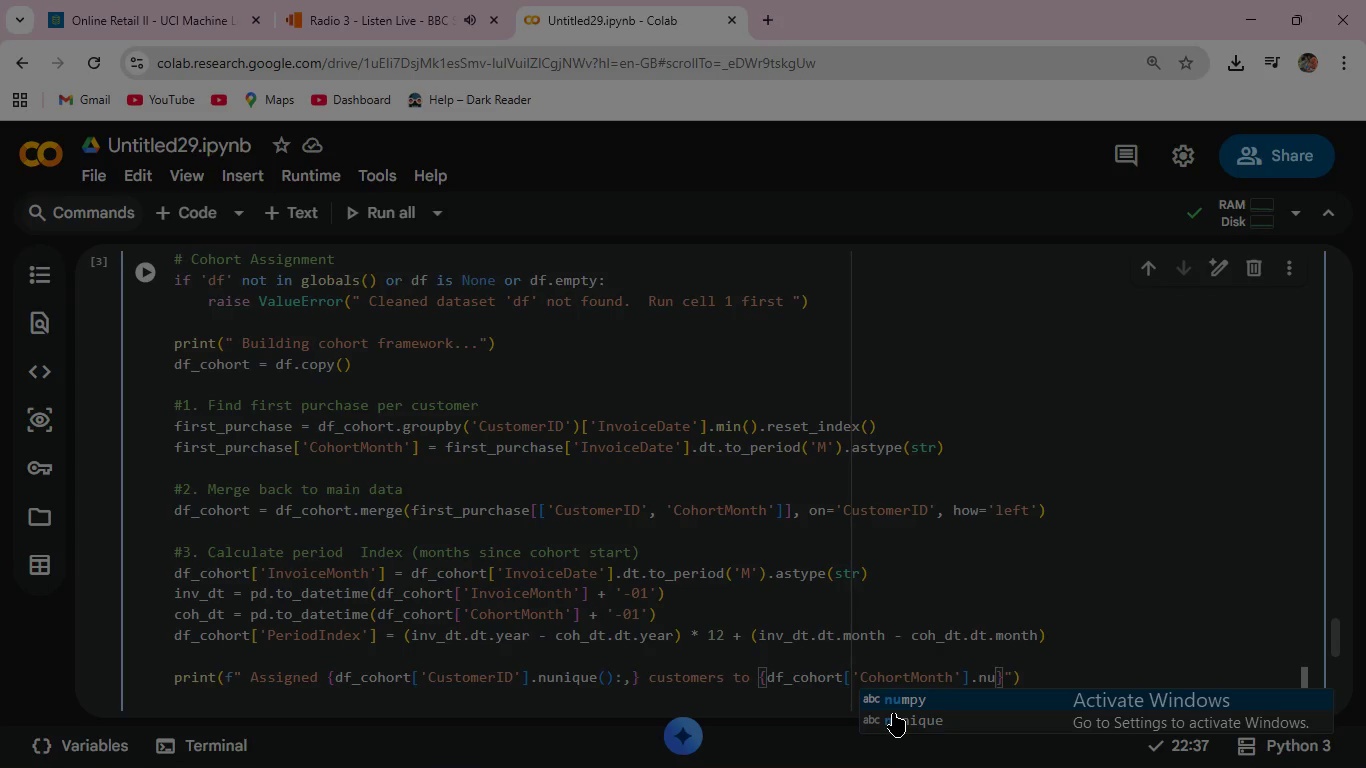 
key(ArrowDown)
 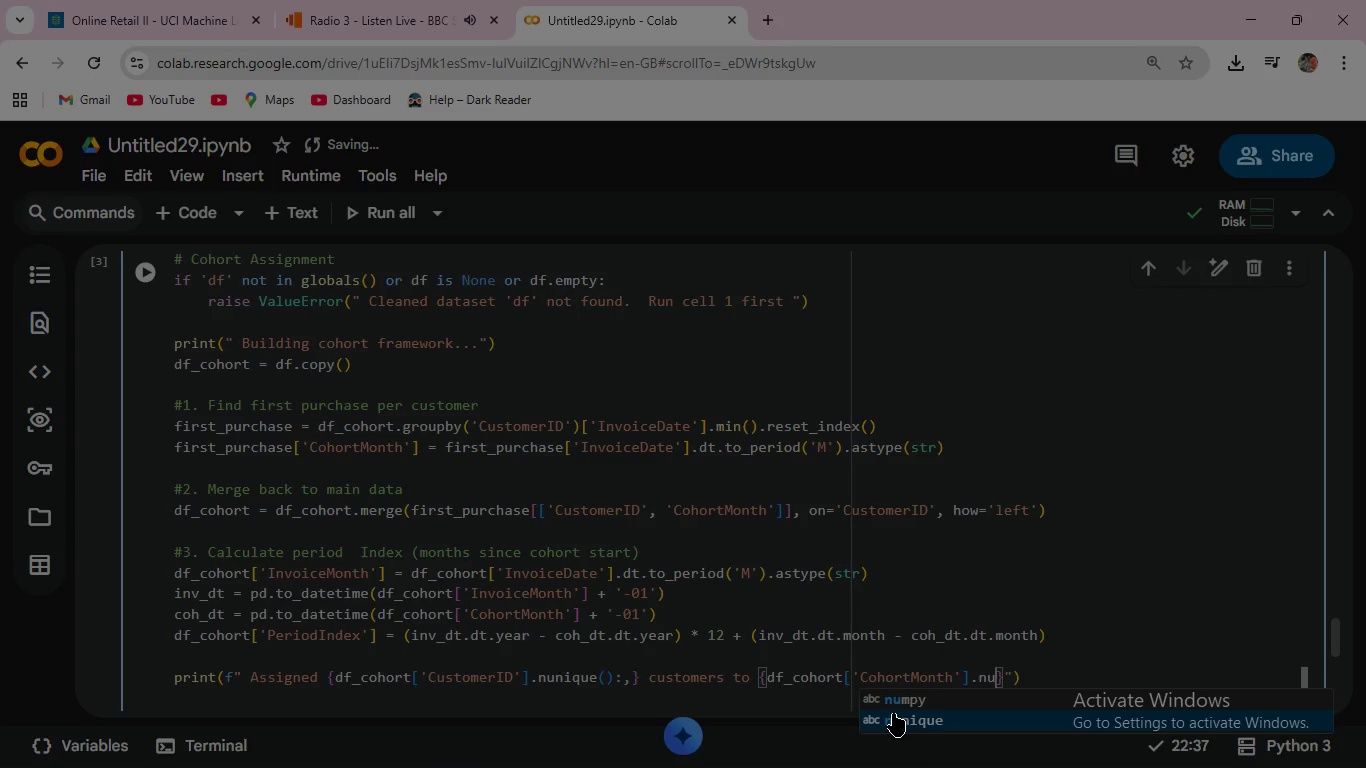 
key(Enter)
 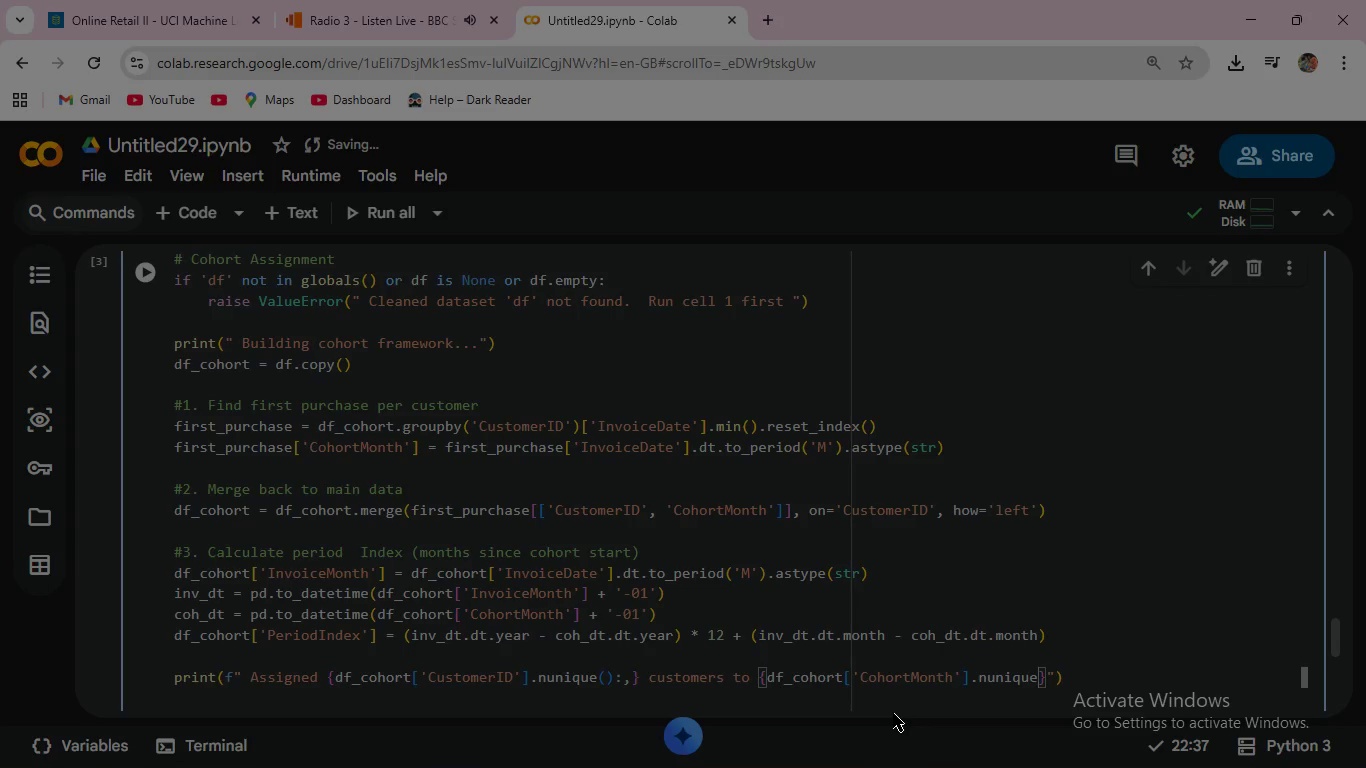 
key(Shift+9)
 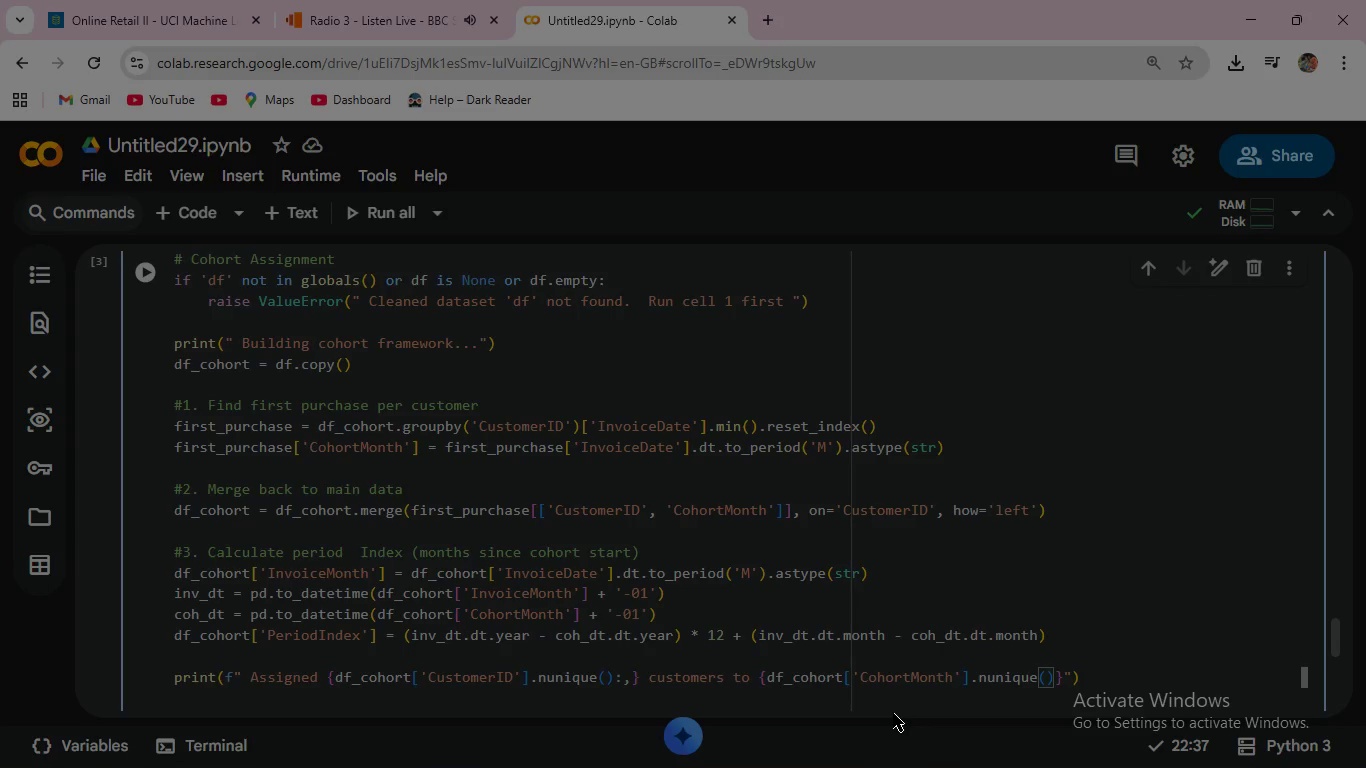 
key(ArrowRight)
 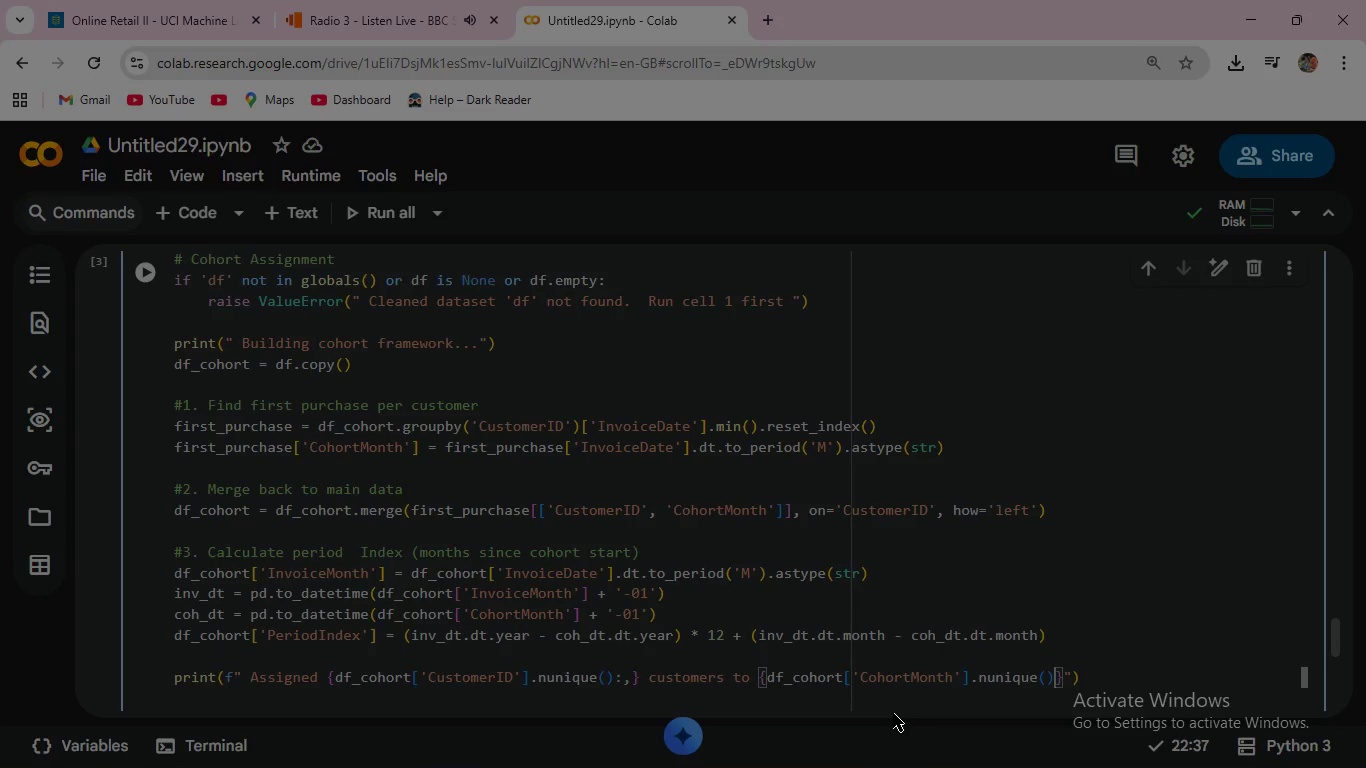 
key(ArrowRight)
 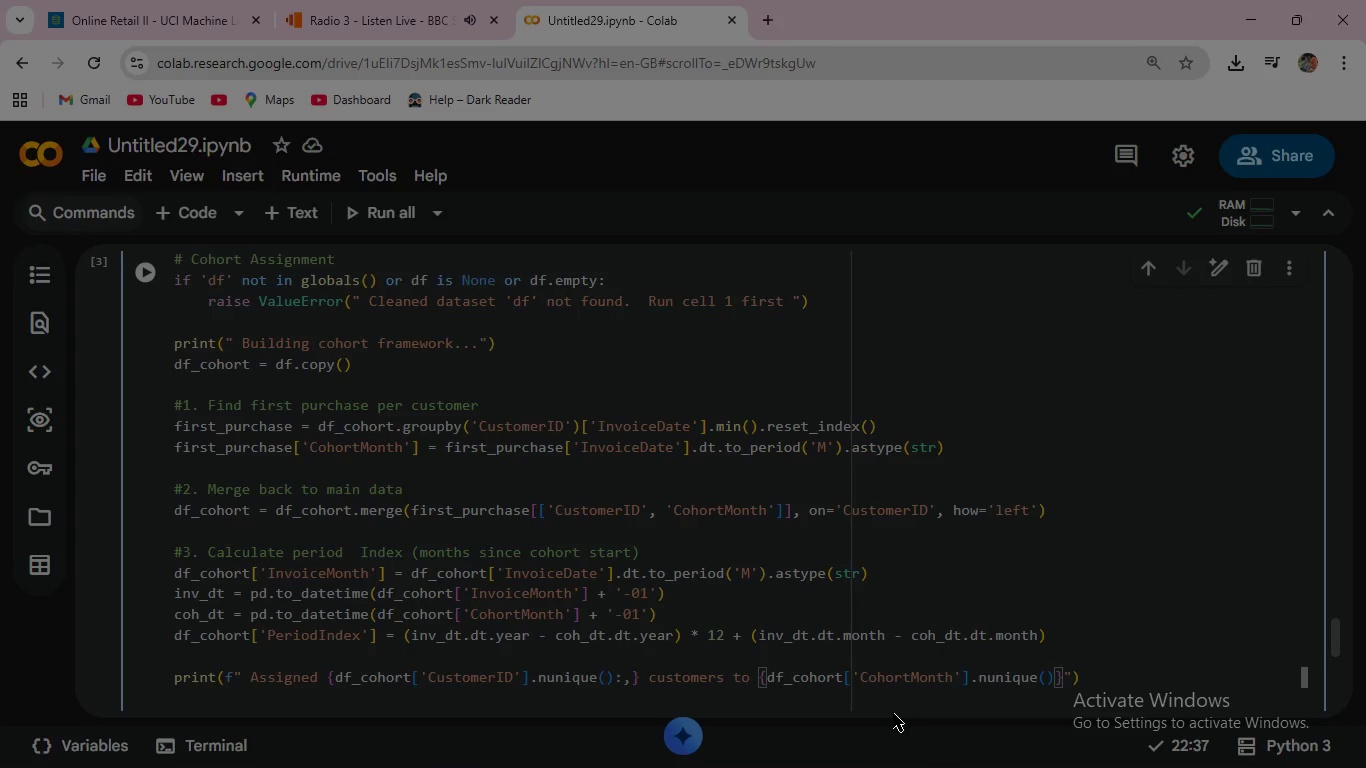 
type( cohorts)
 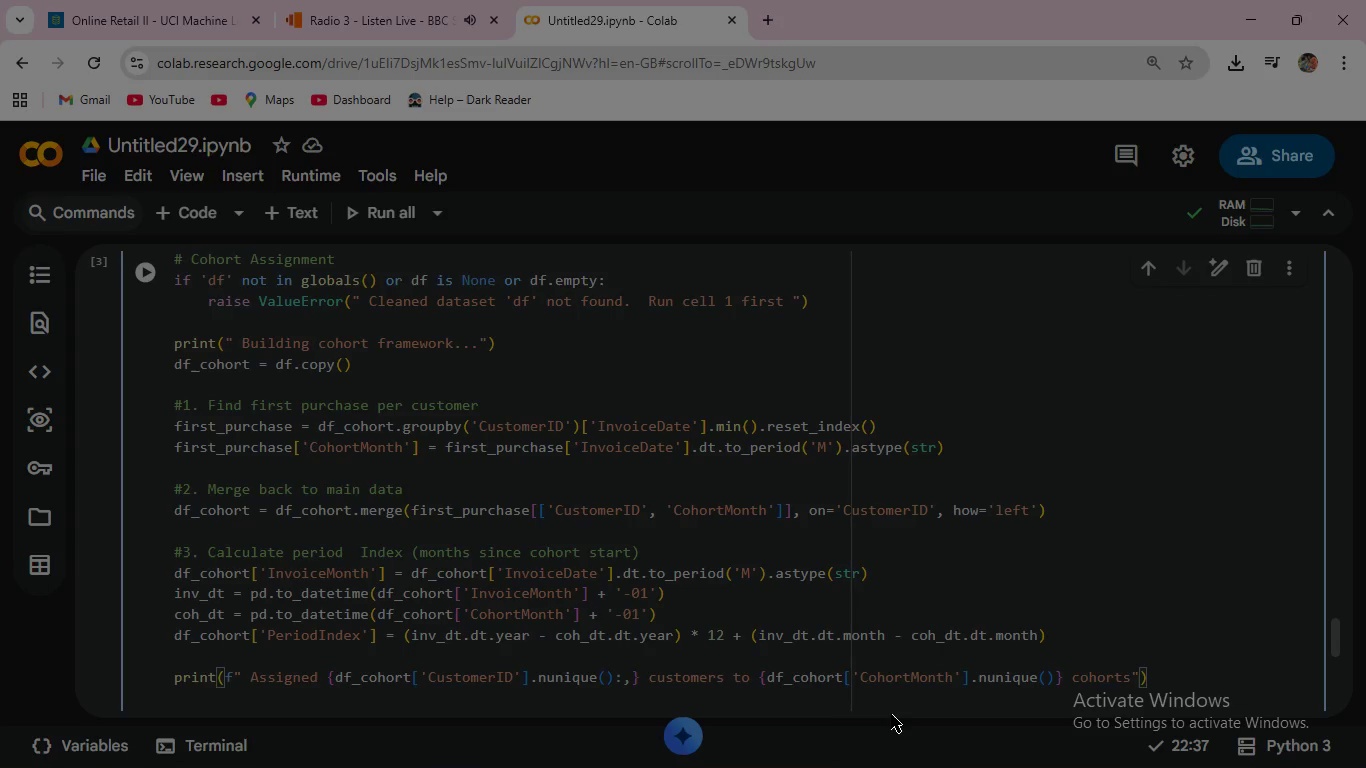 
wait(17.39)
 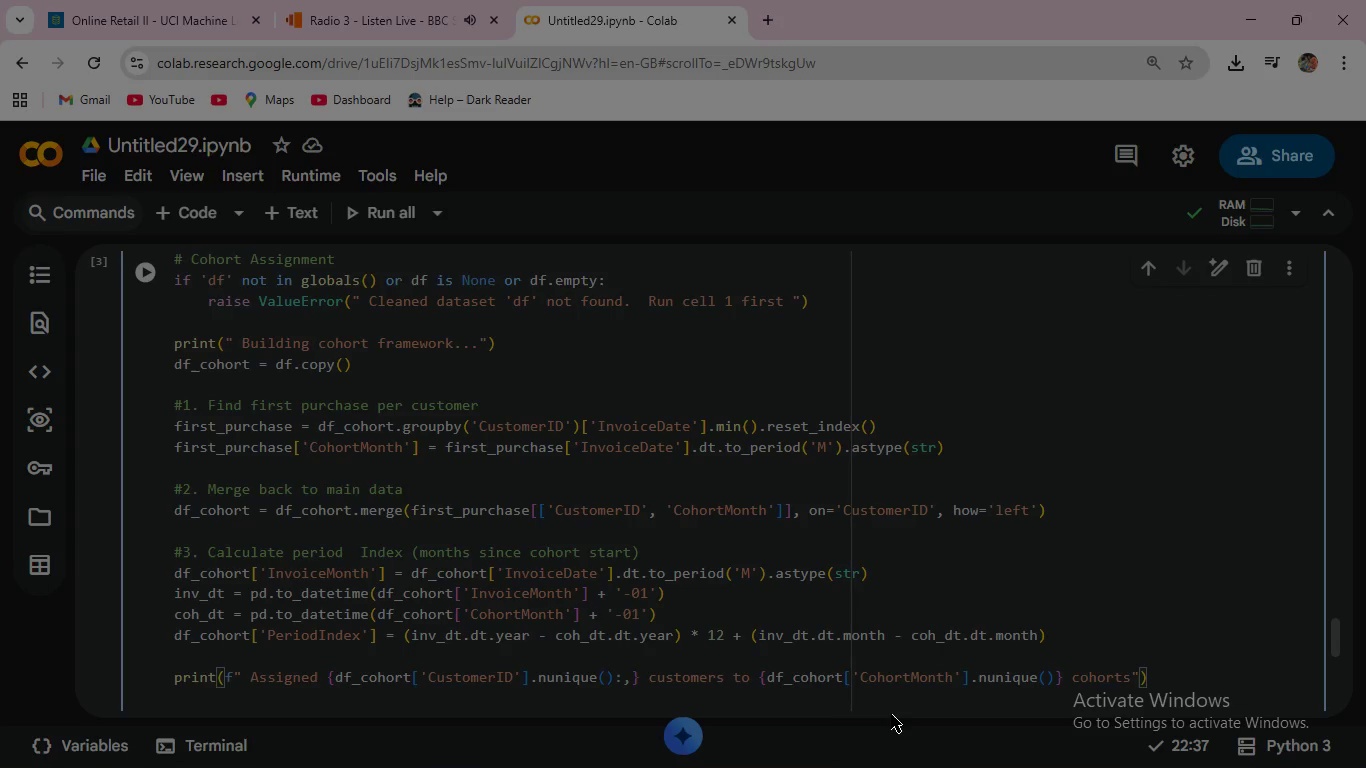 
scroll: coordinate [388, 417], scroll_direction: down, amount: 2.0
 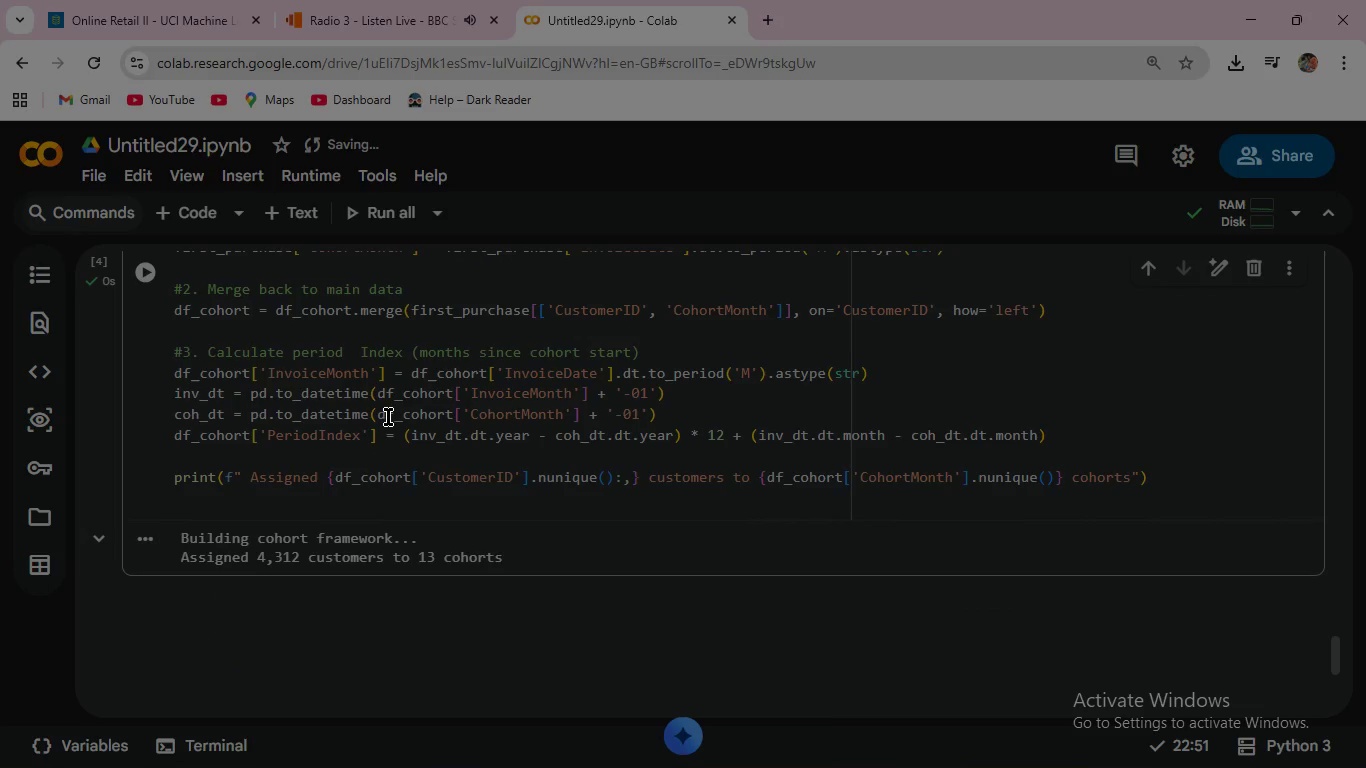 
scroll: coordinate [388, 417], scroll_direction: up, amount: 1.0
 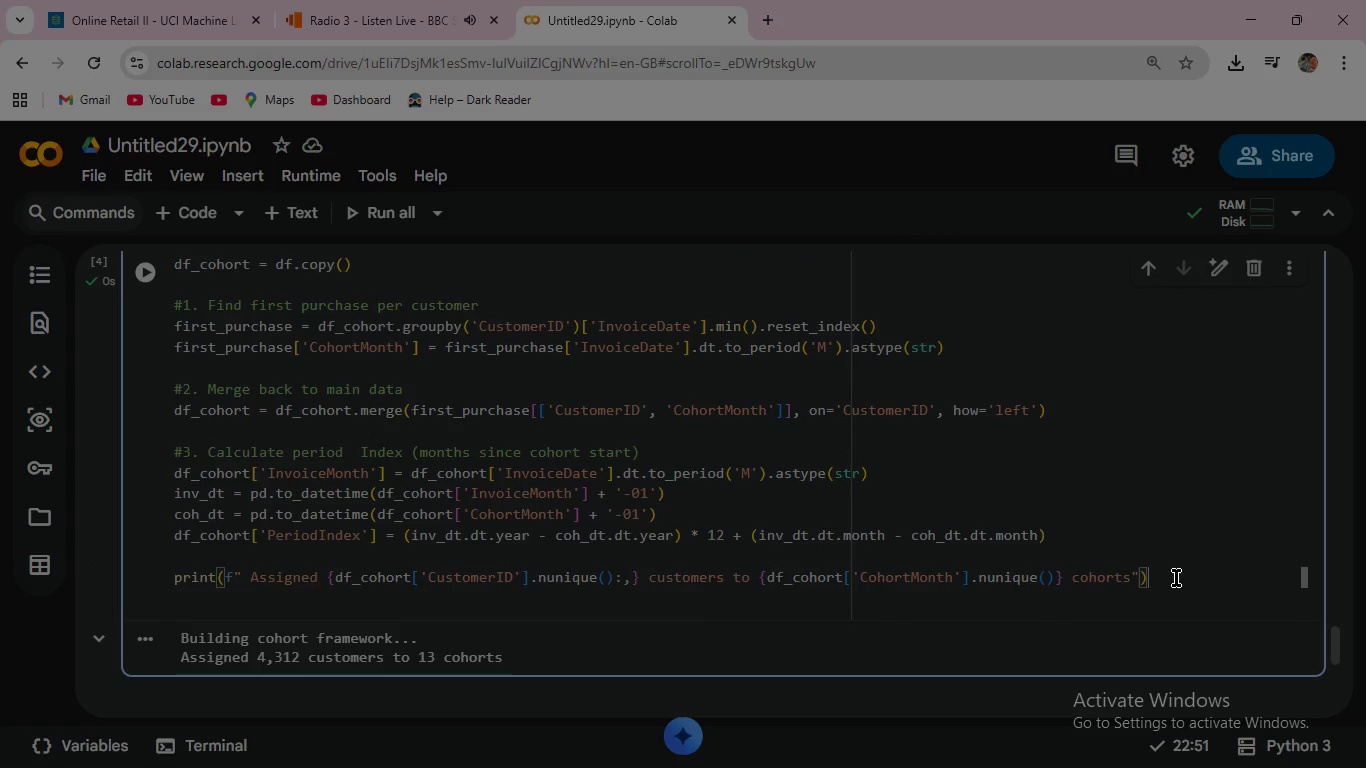 
key(Enter)
 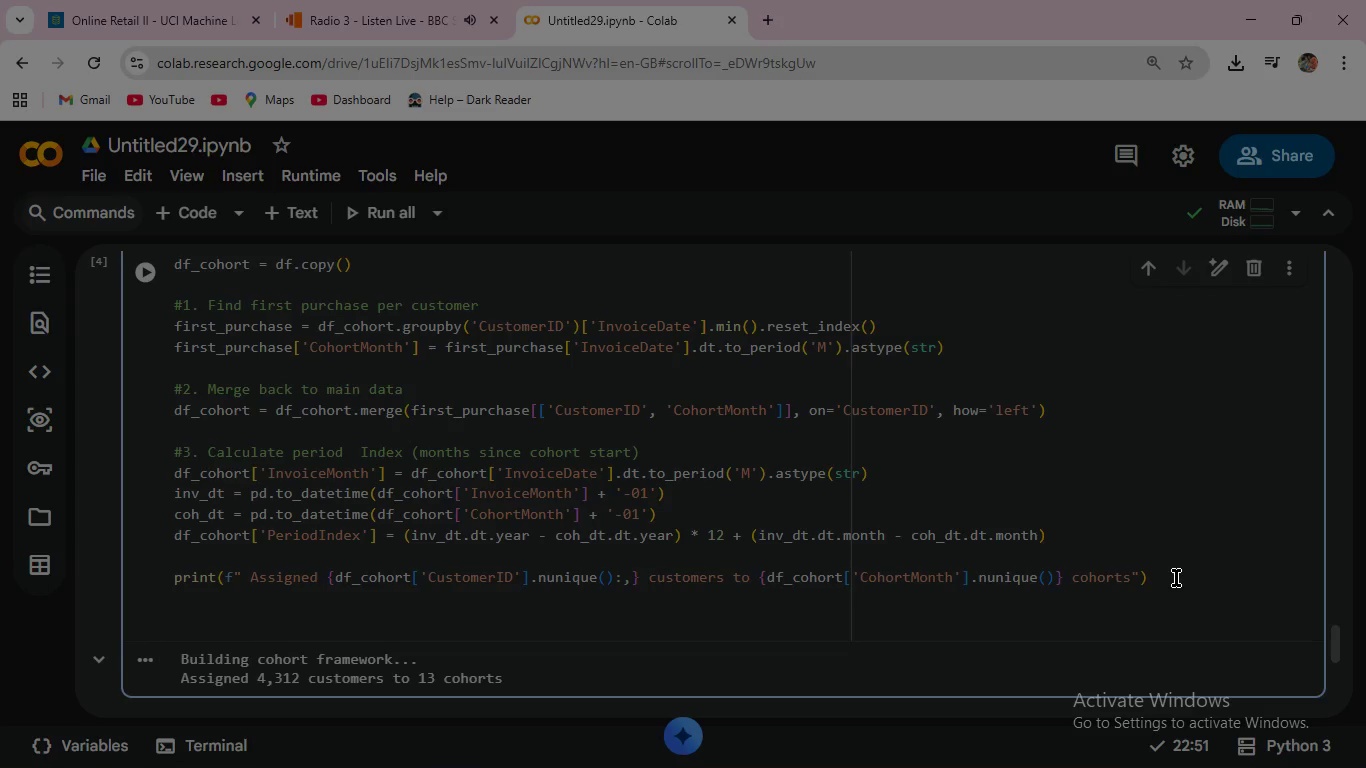 
type(print(f" Period range: 0 ---> {f)
 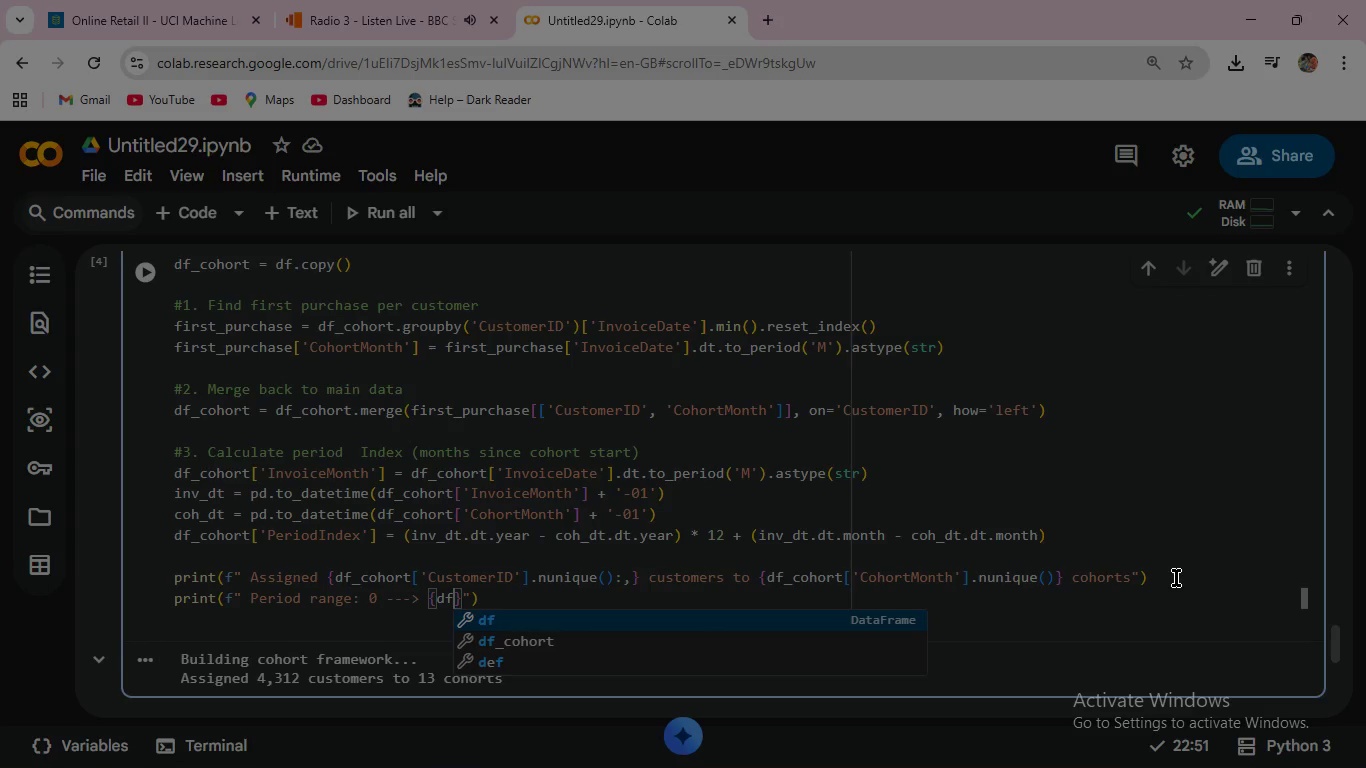 
 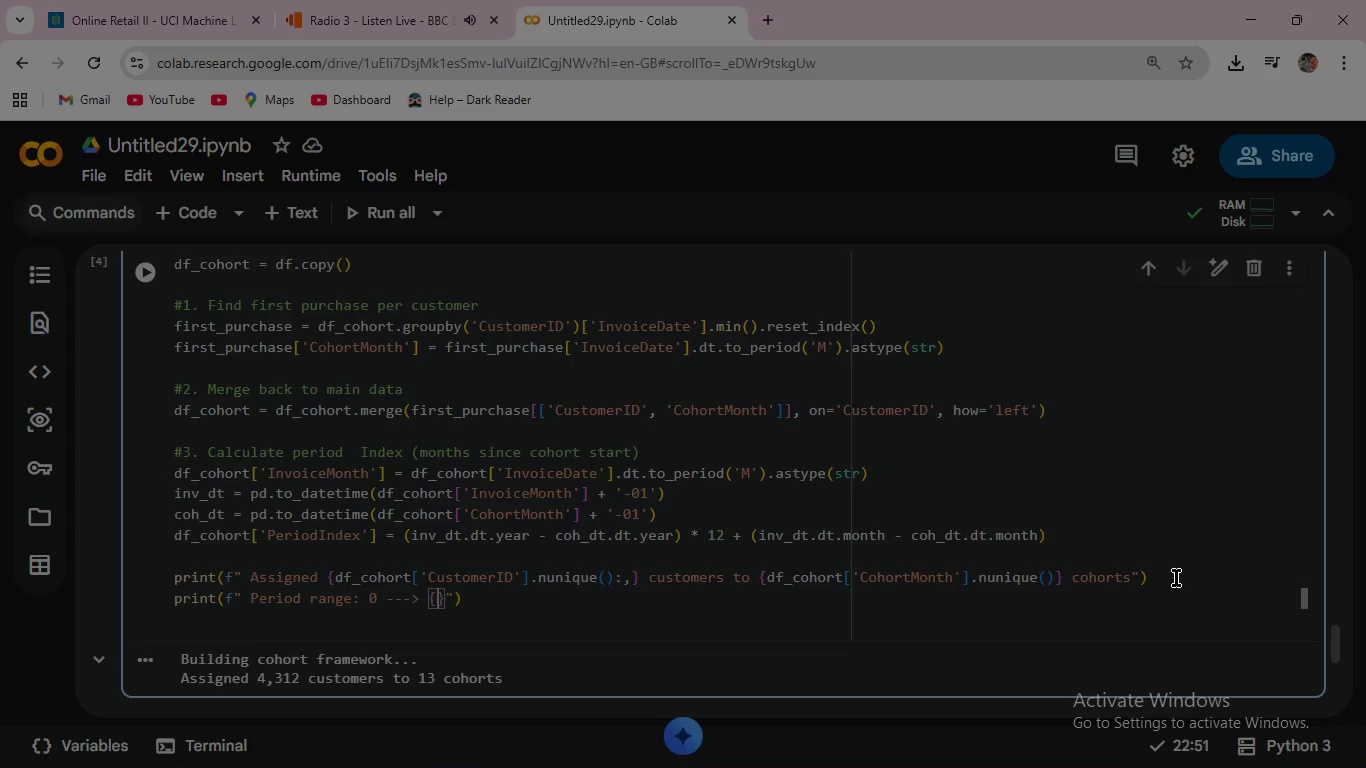 
hold_key(key=D, duration=0.31)
 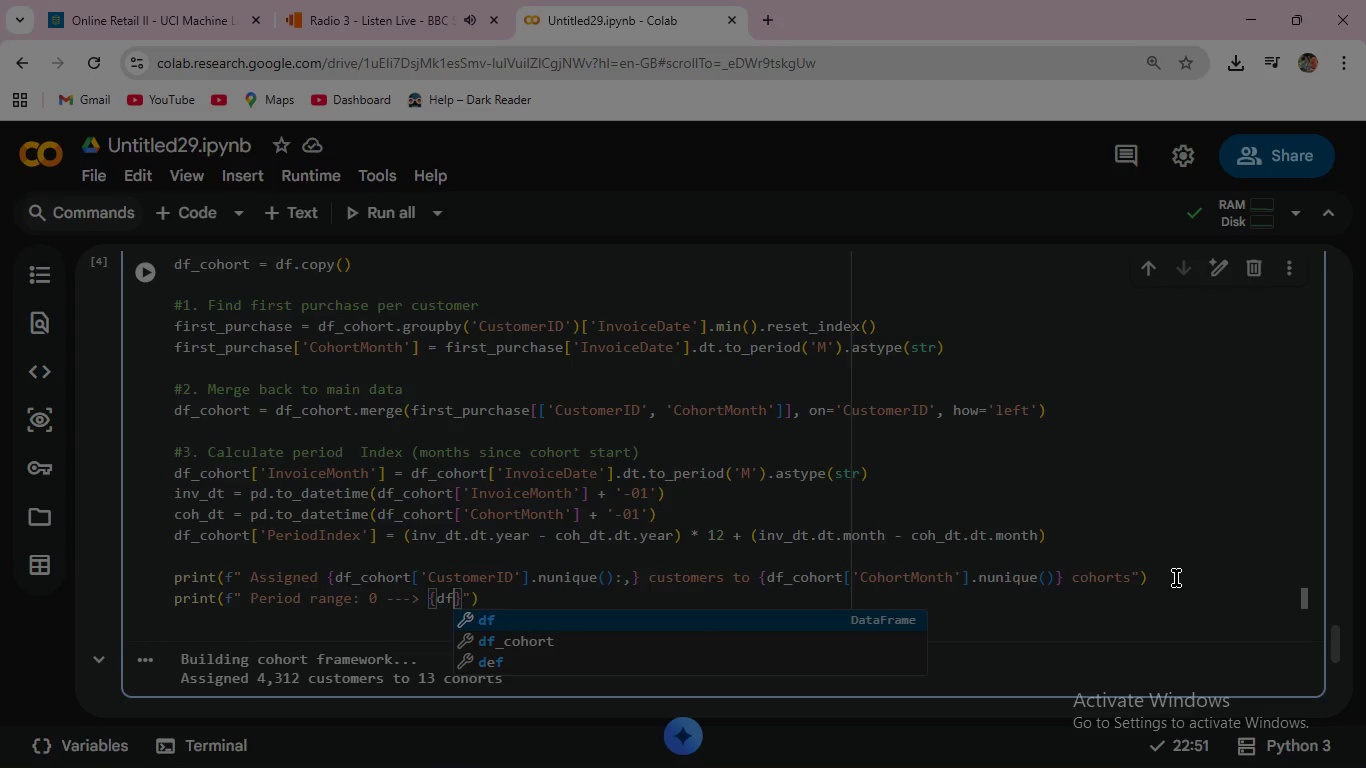 
key(ArrowDown)
 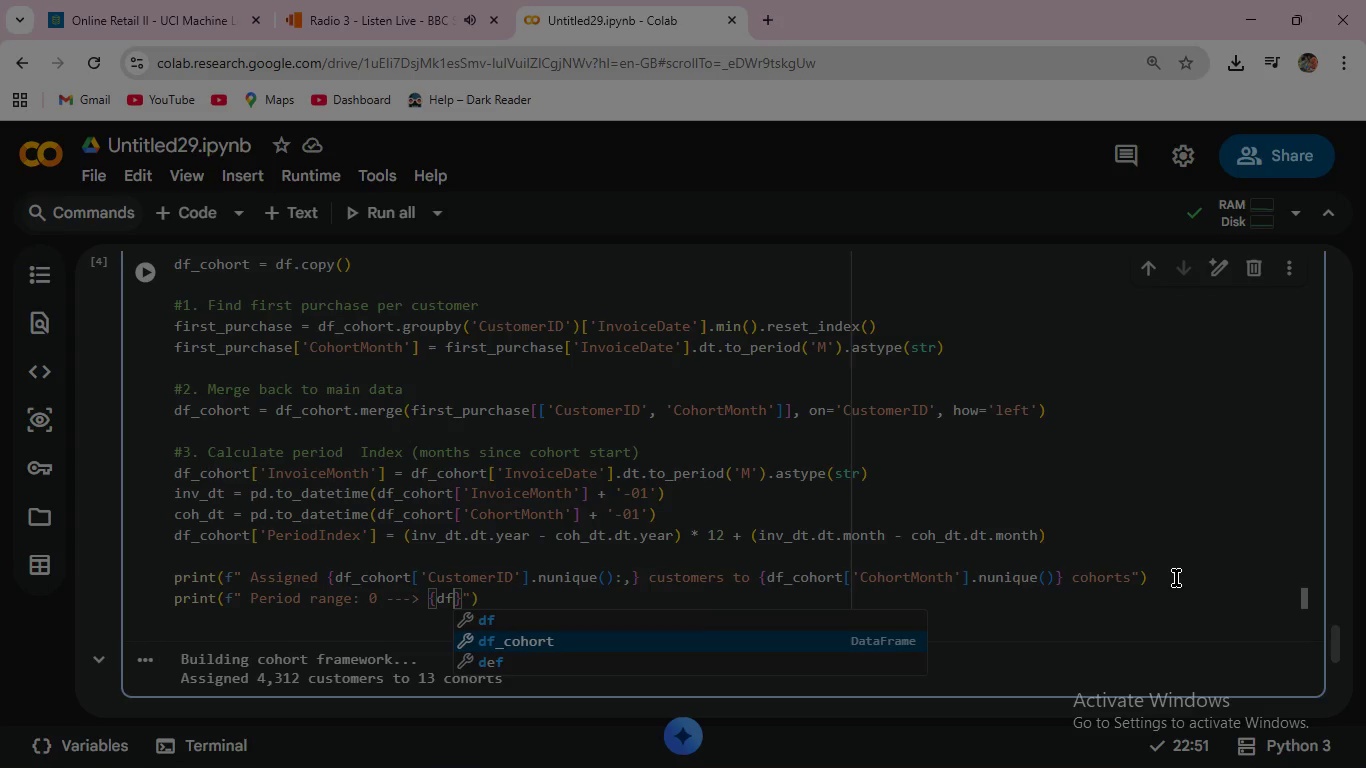 
key(Enter)
 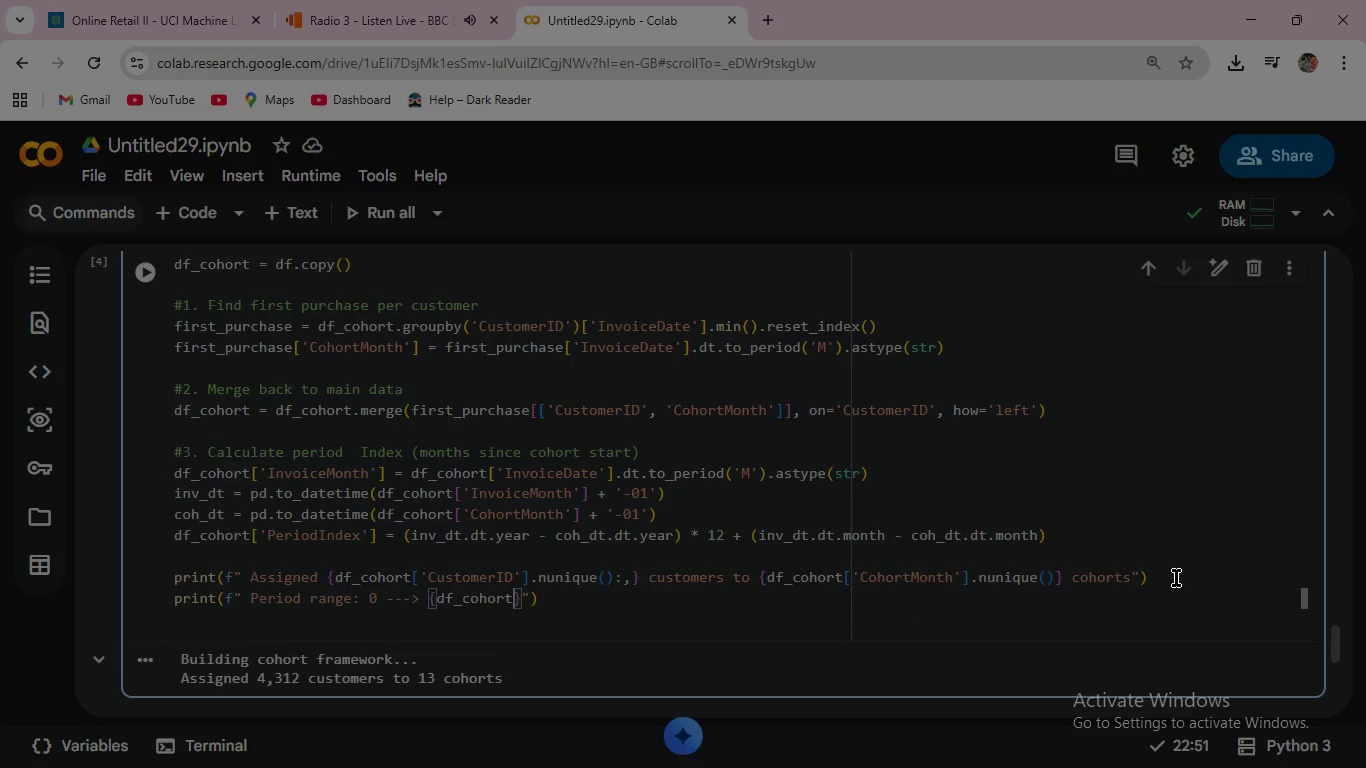 
key(BracketLeft)
 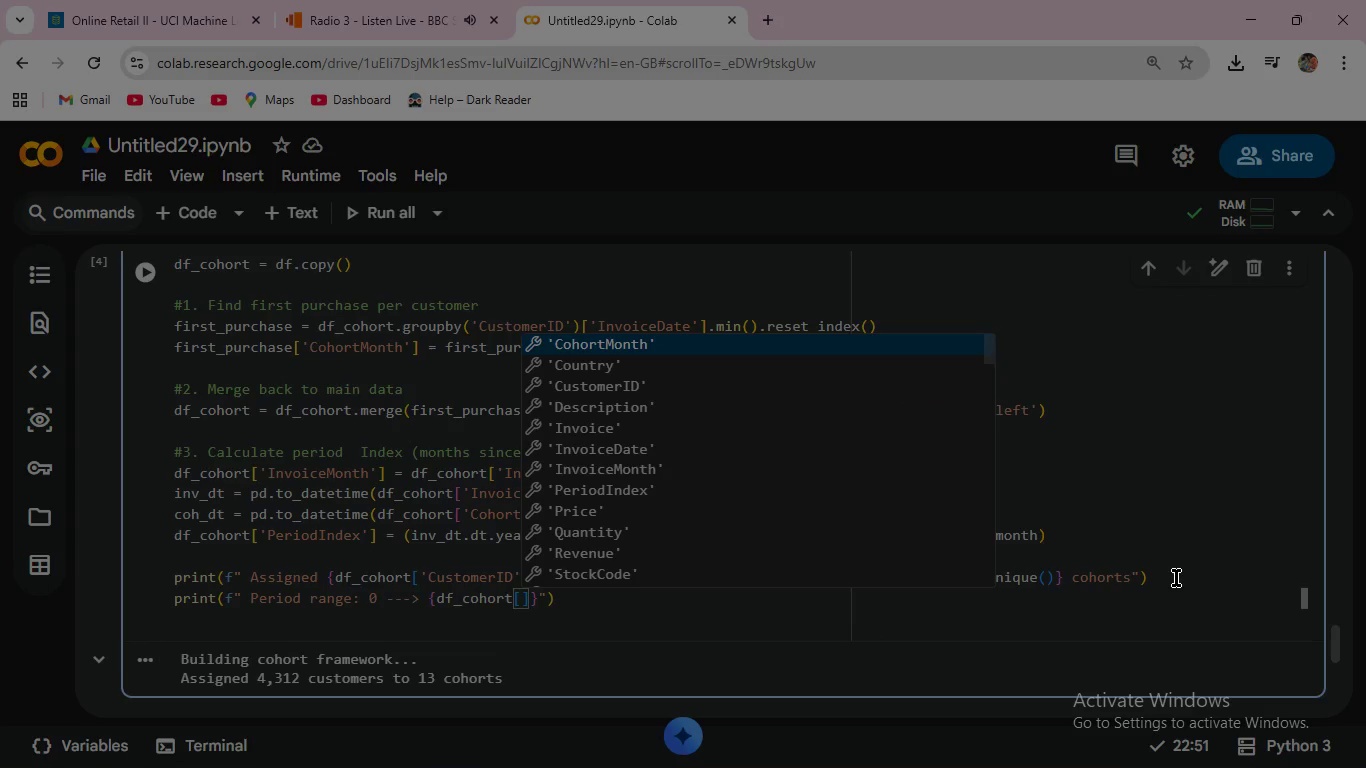 
key(Quote)
 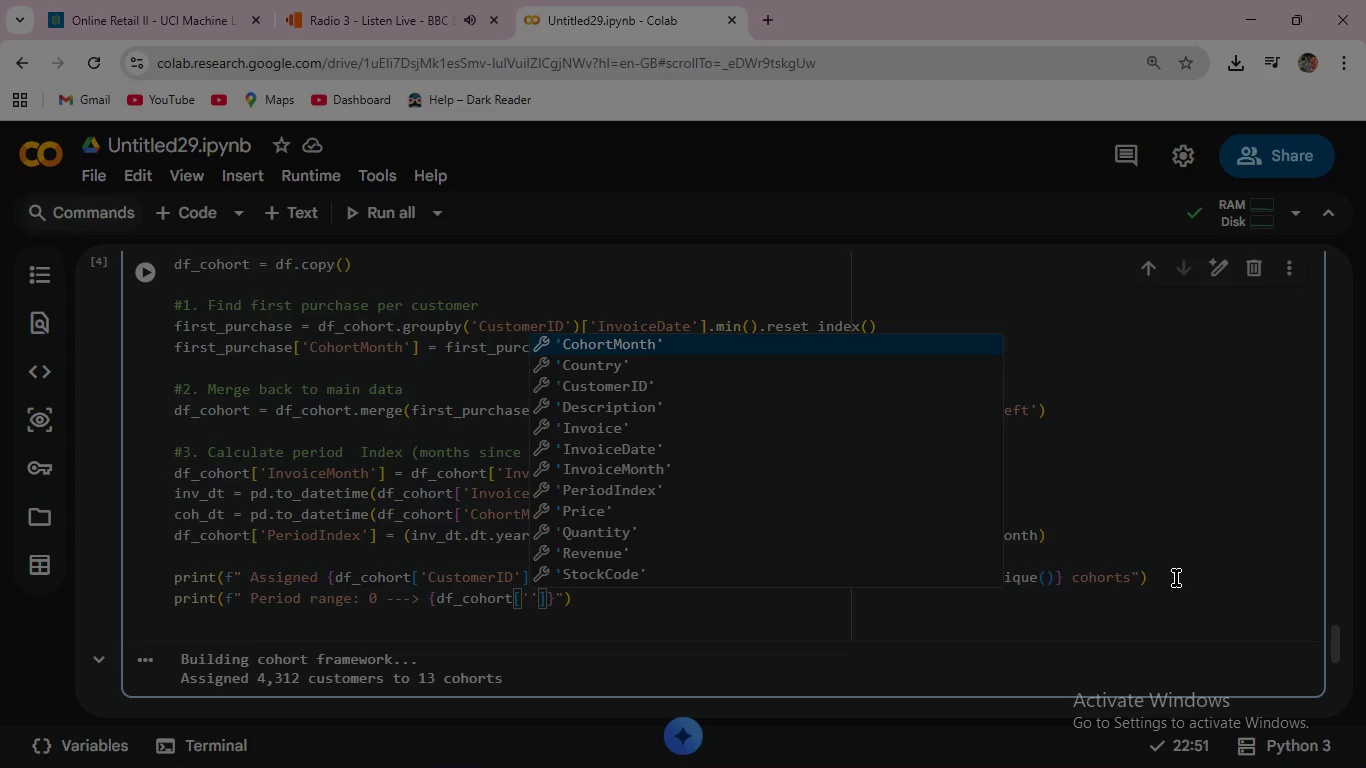 
key(ArrowDown)
 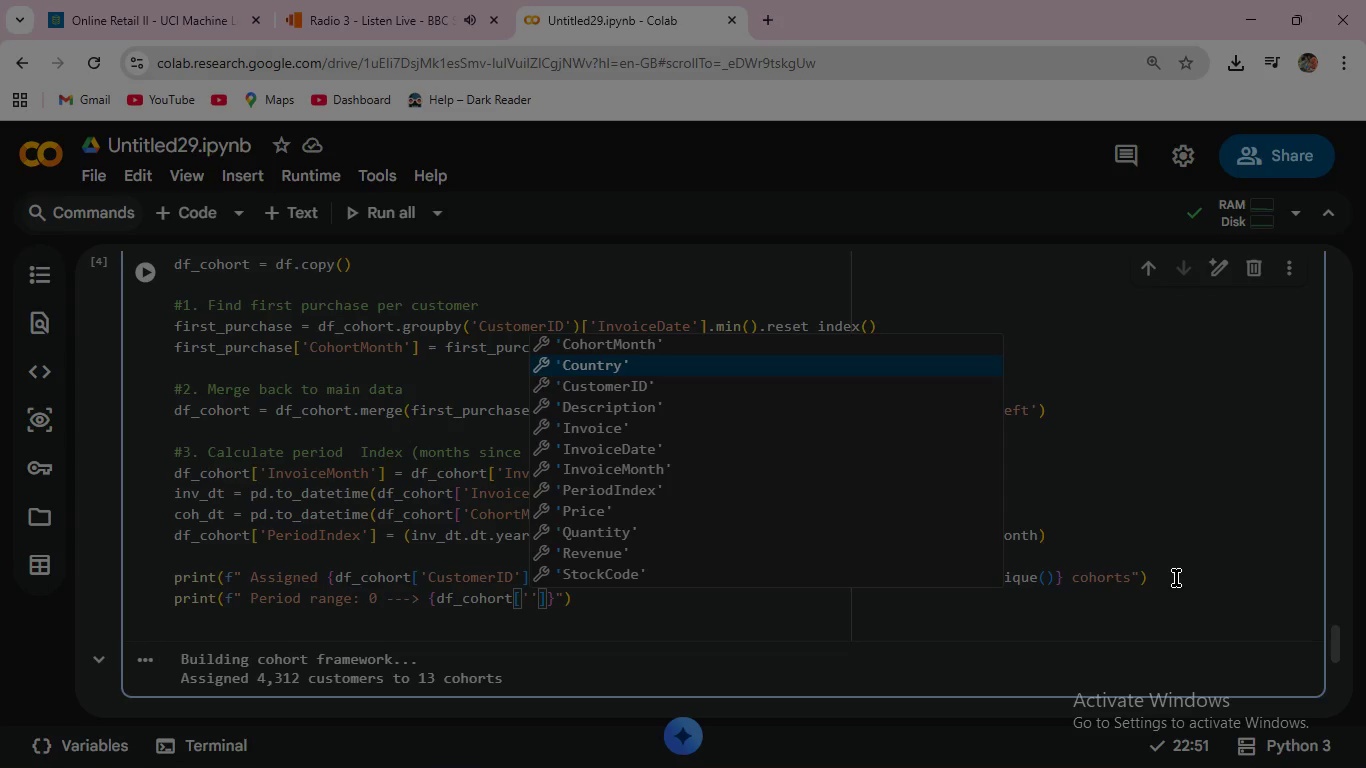 
key(ArrowDown)
 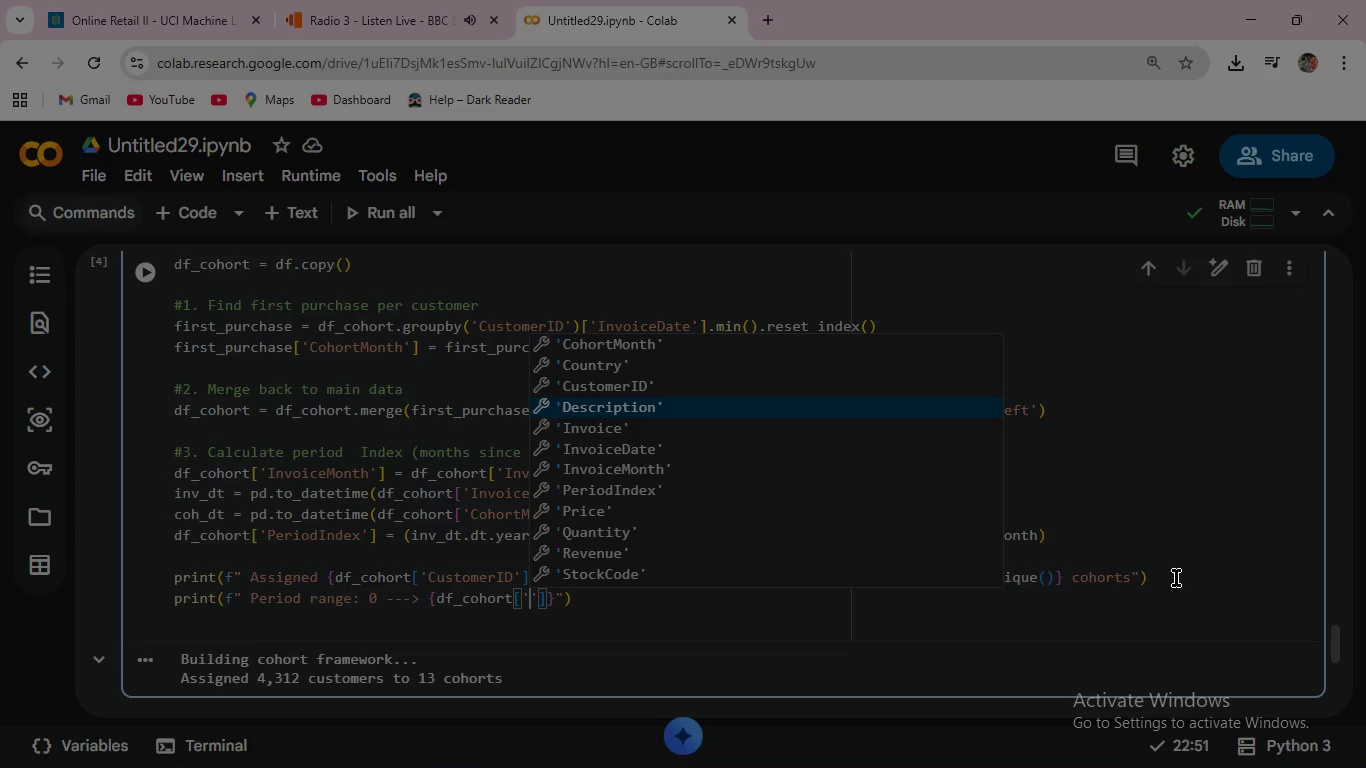 
key(ArrowDown)
 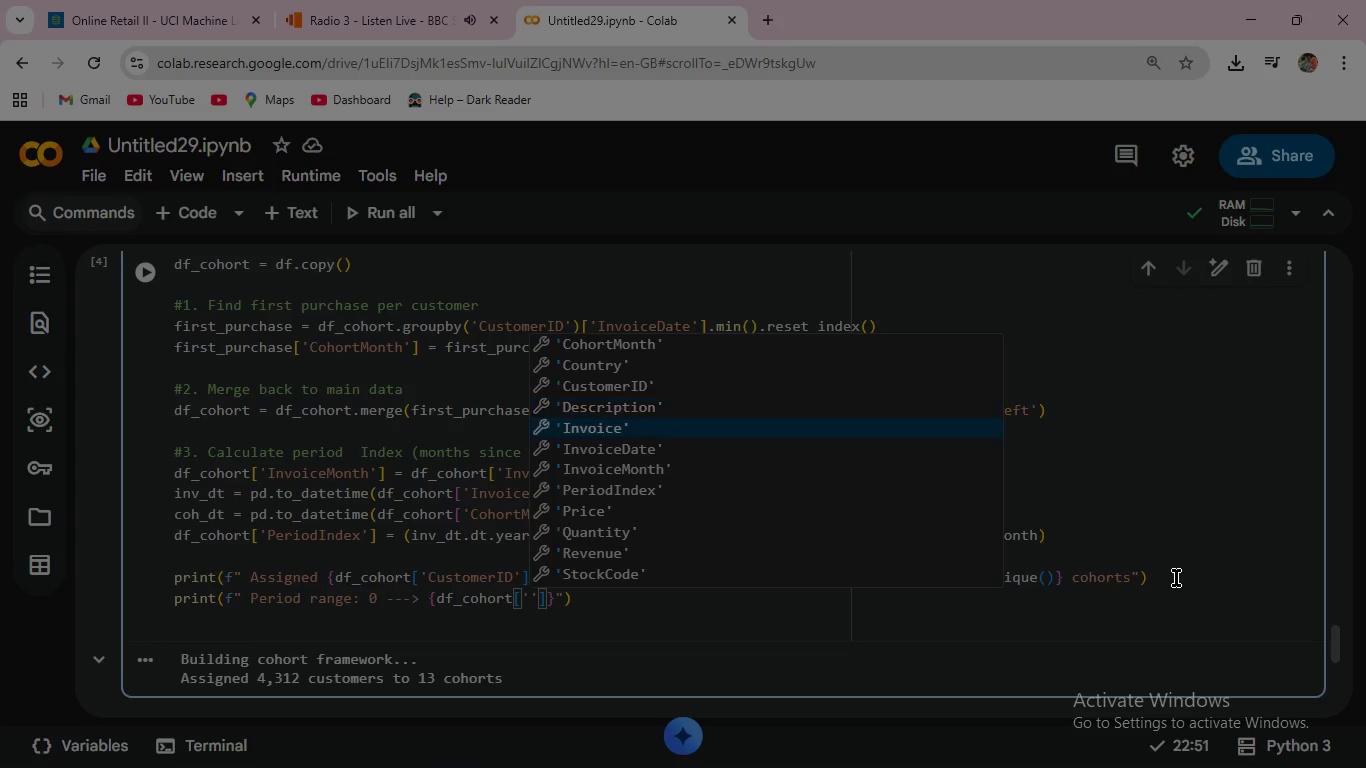 
key(ArrowDown)
 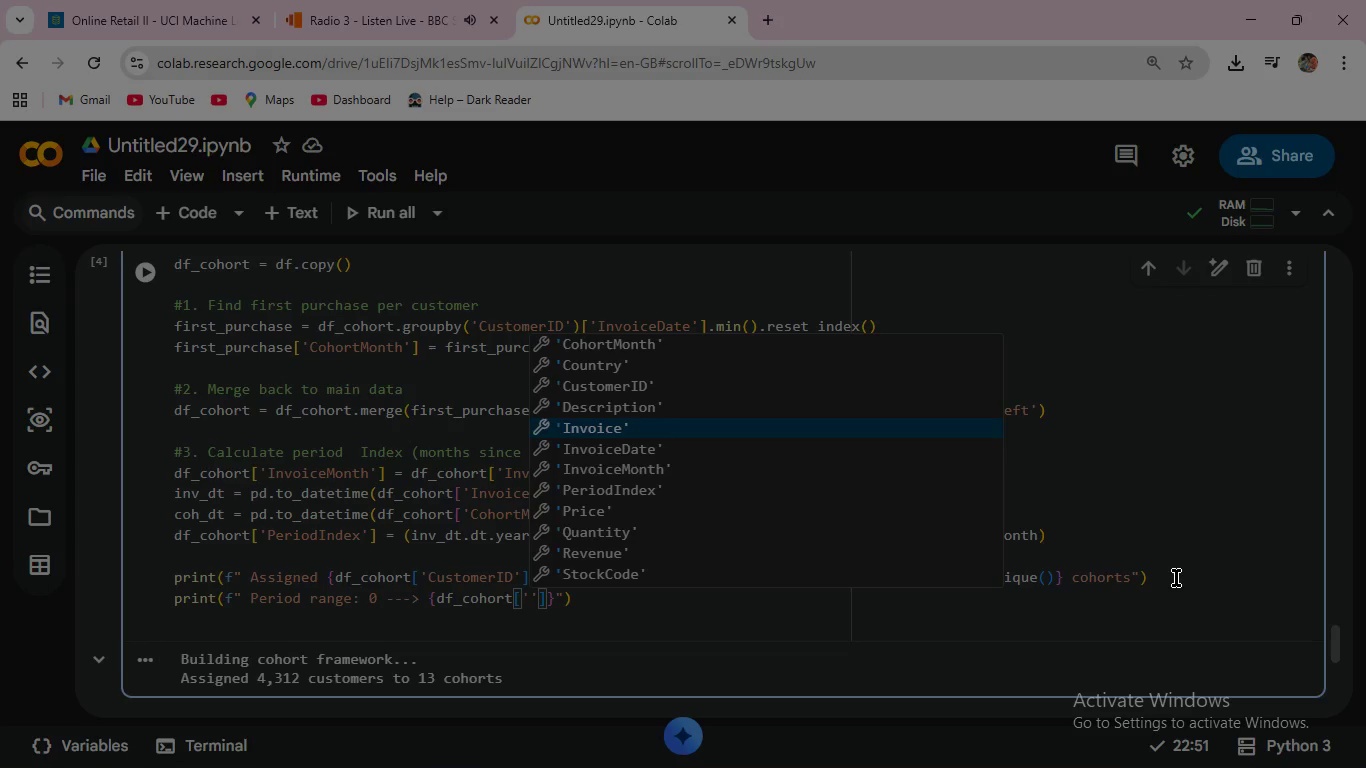 
key(ArrowDown)
 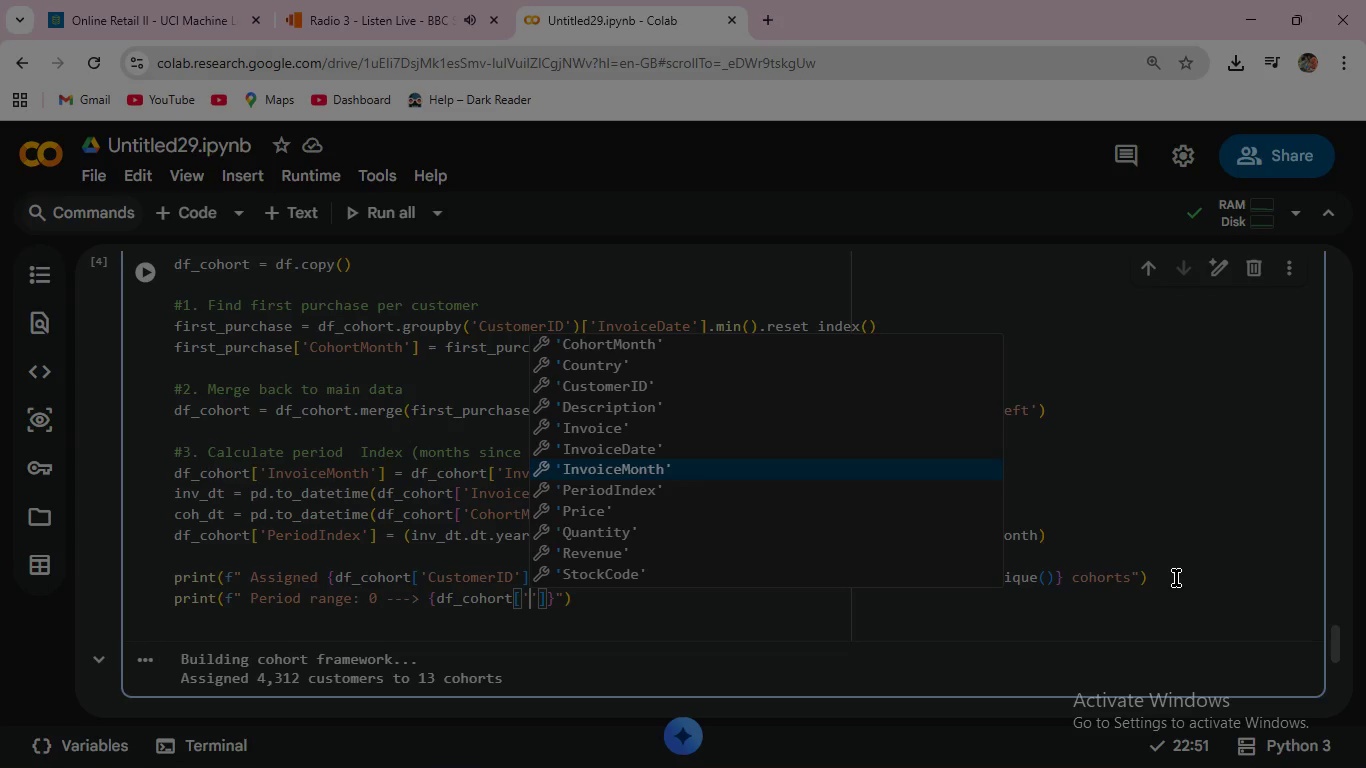 
key(ArrowDown)
 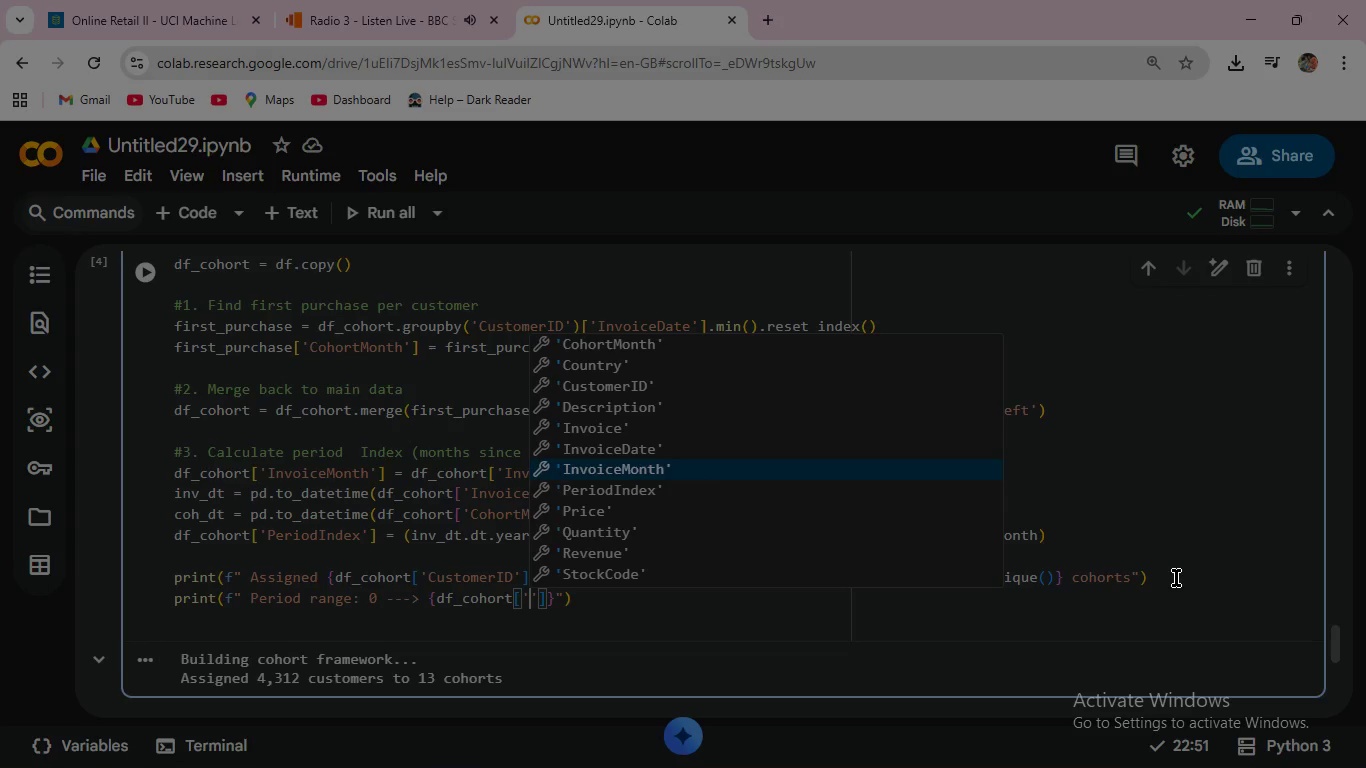 
key(ArrowDown)
 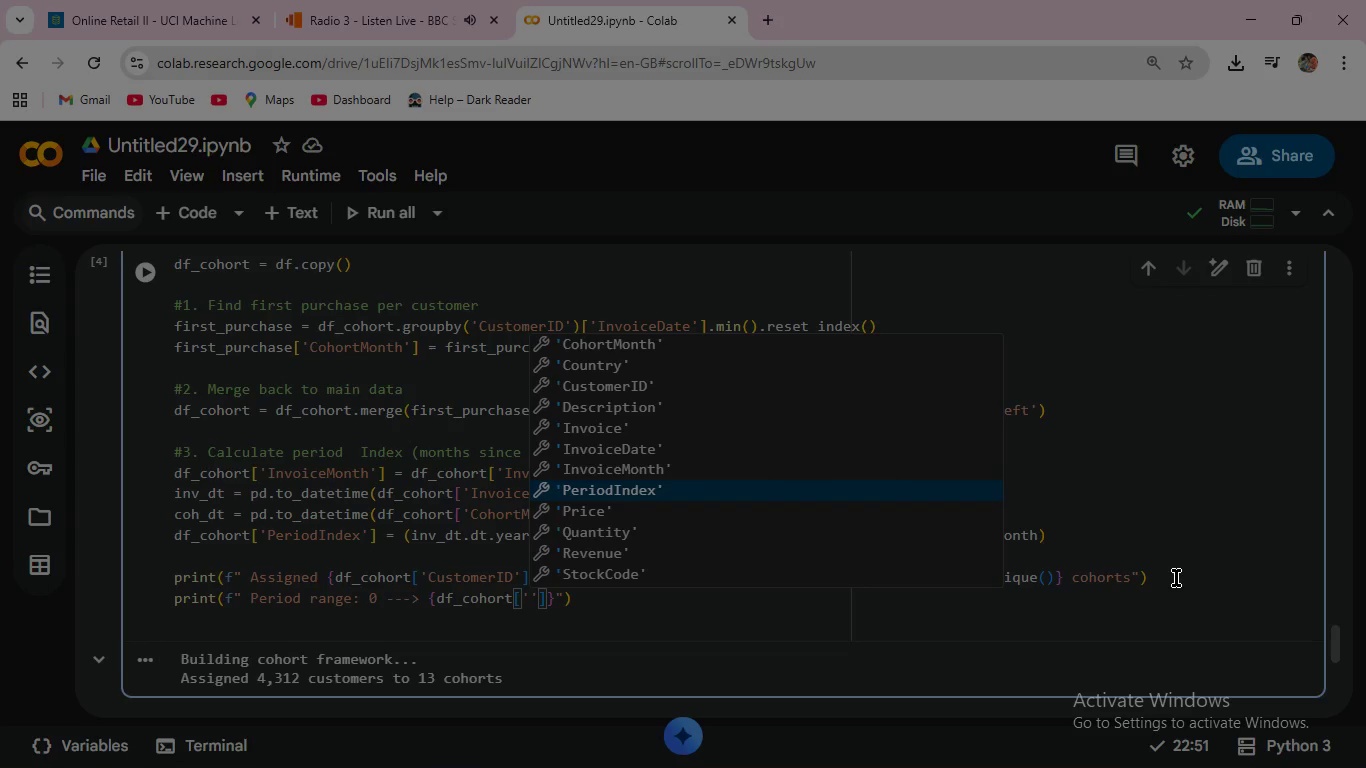 
key(Enter)
 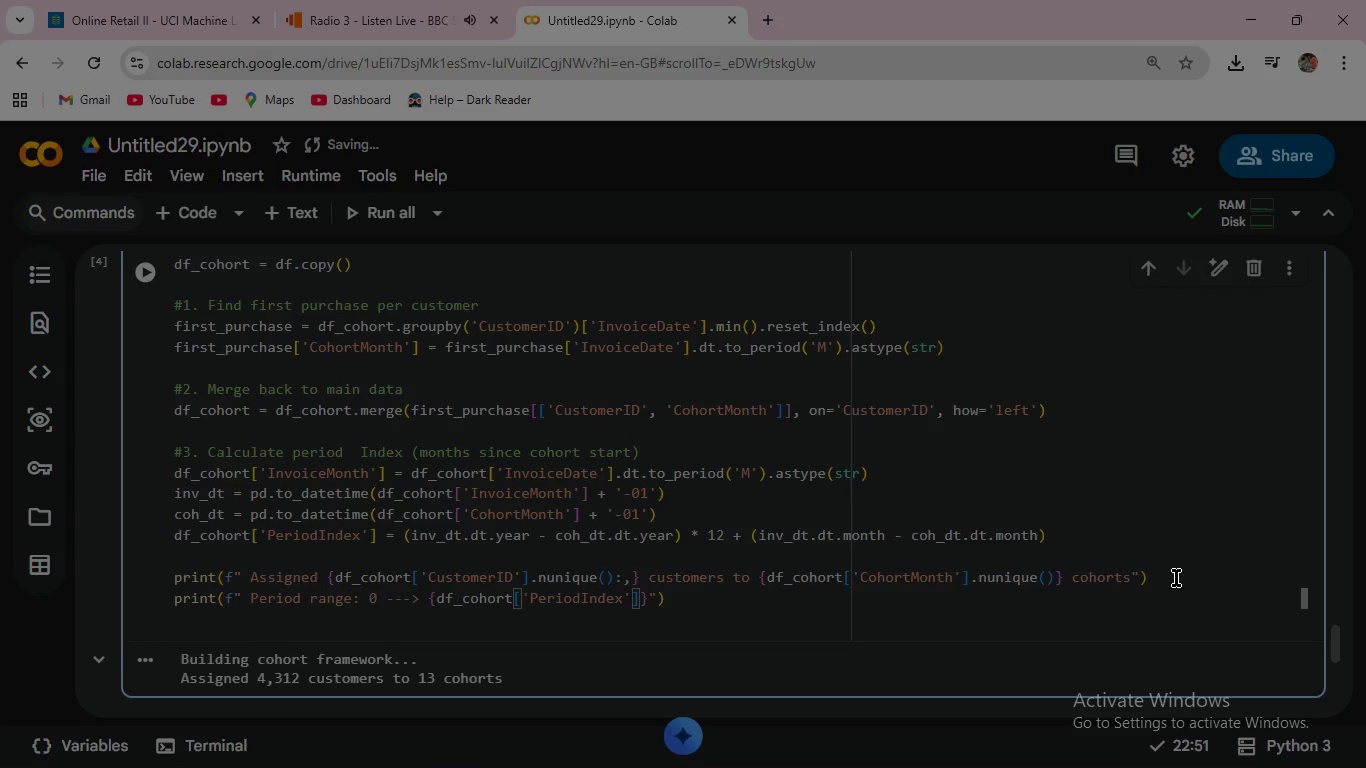 
key(ArrowRight)
 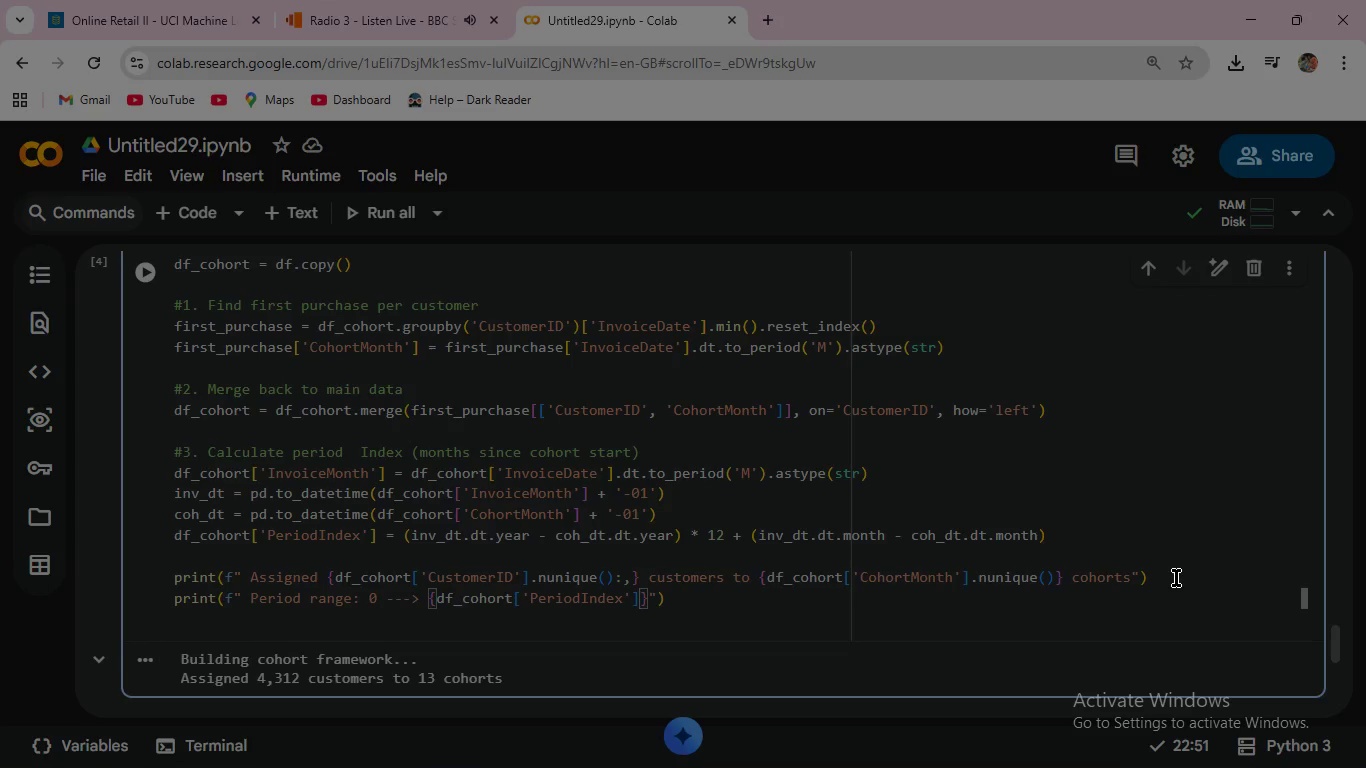 
type(.max()
 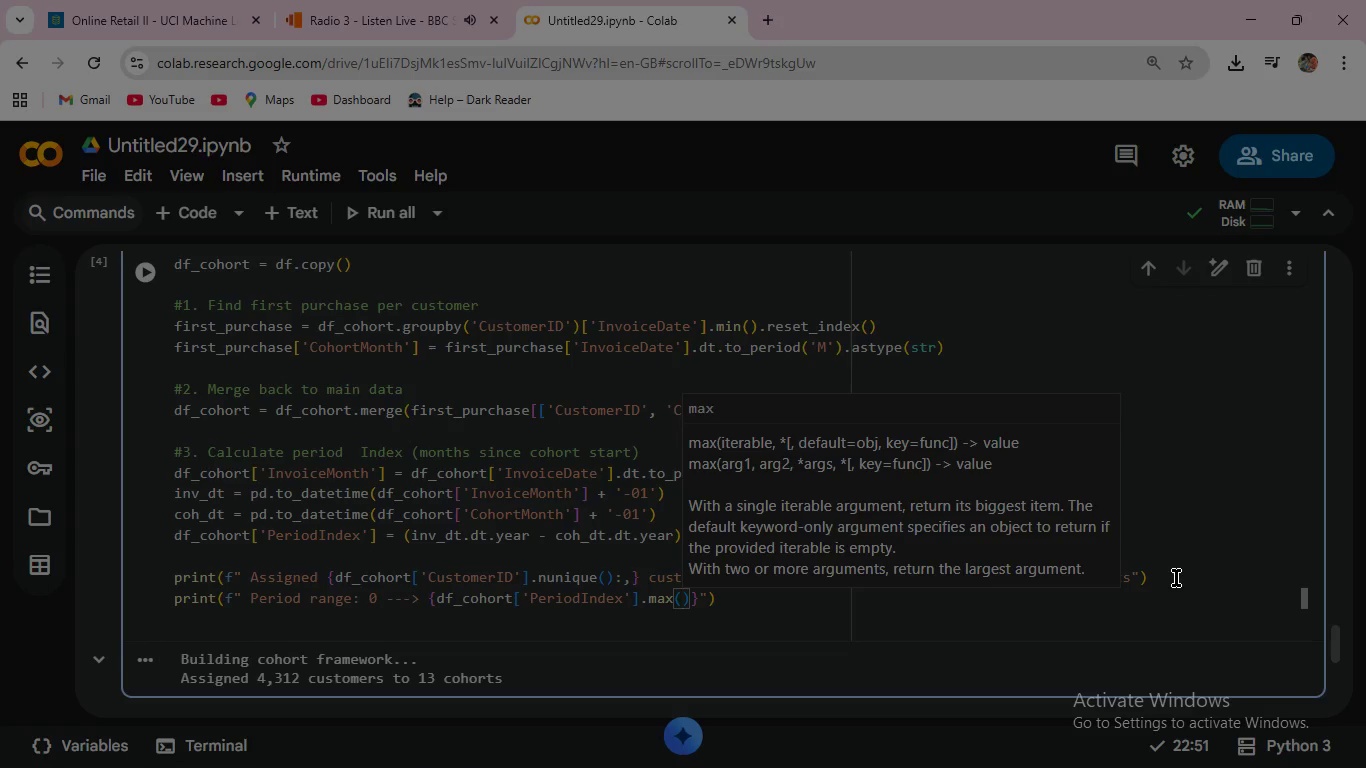 
key(ArrowRight)
 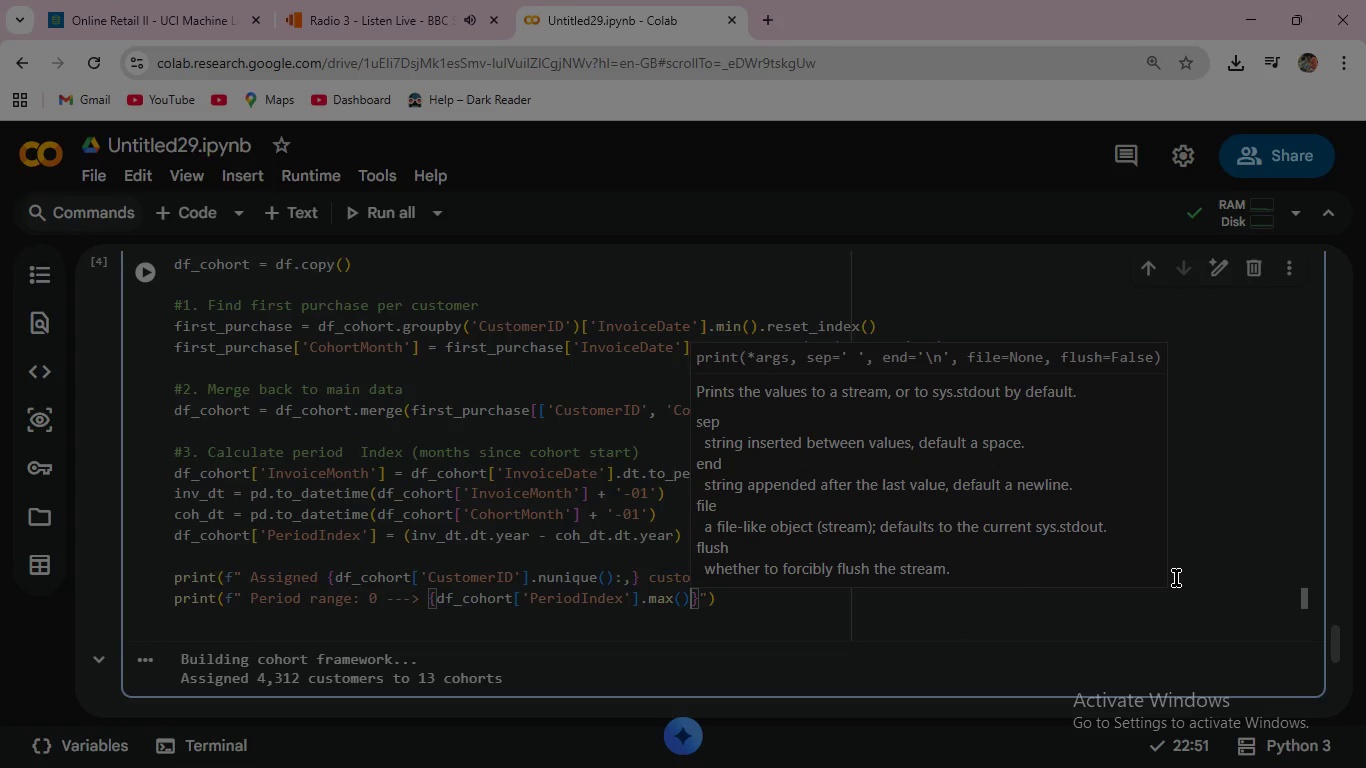 
key(ArrowRight)
 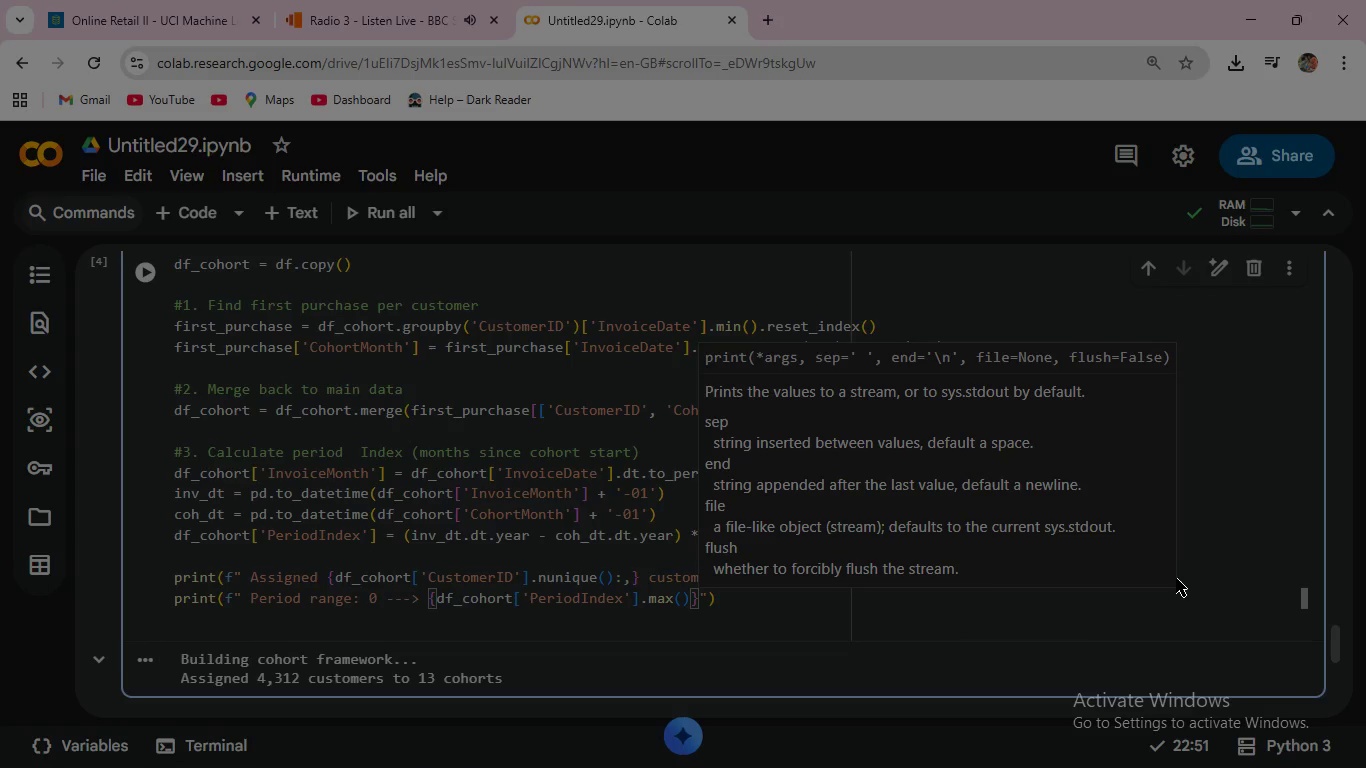 
type( months)
 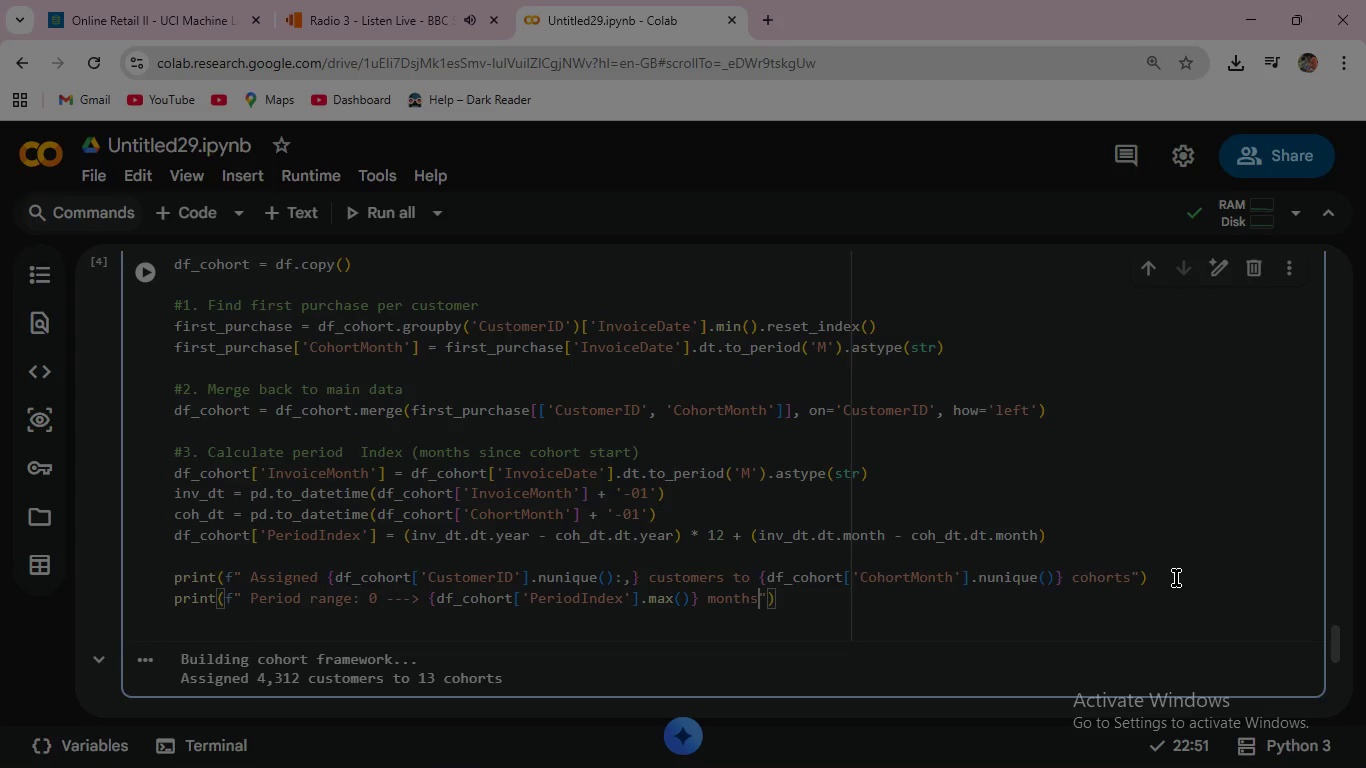 
wait(5.42)
 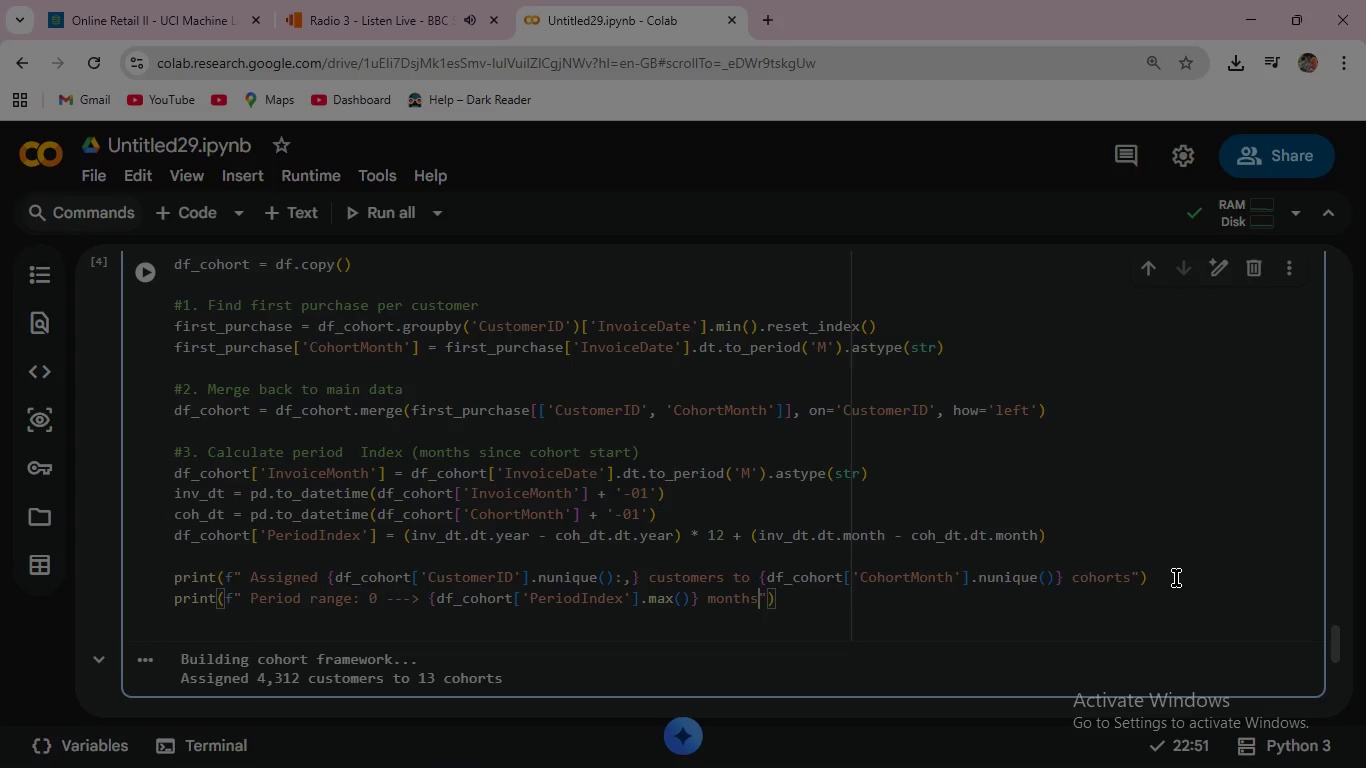 
key(ArrowRight)
 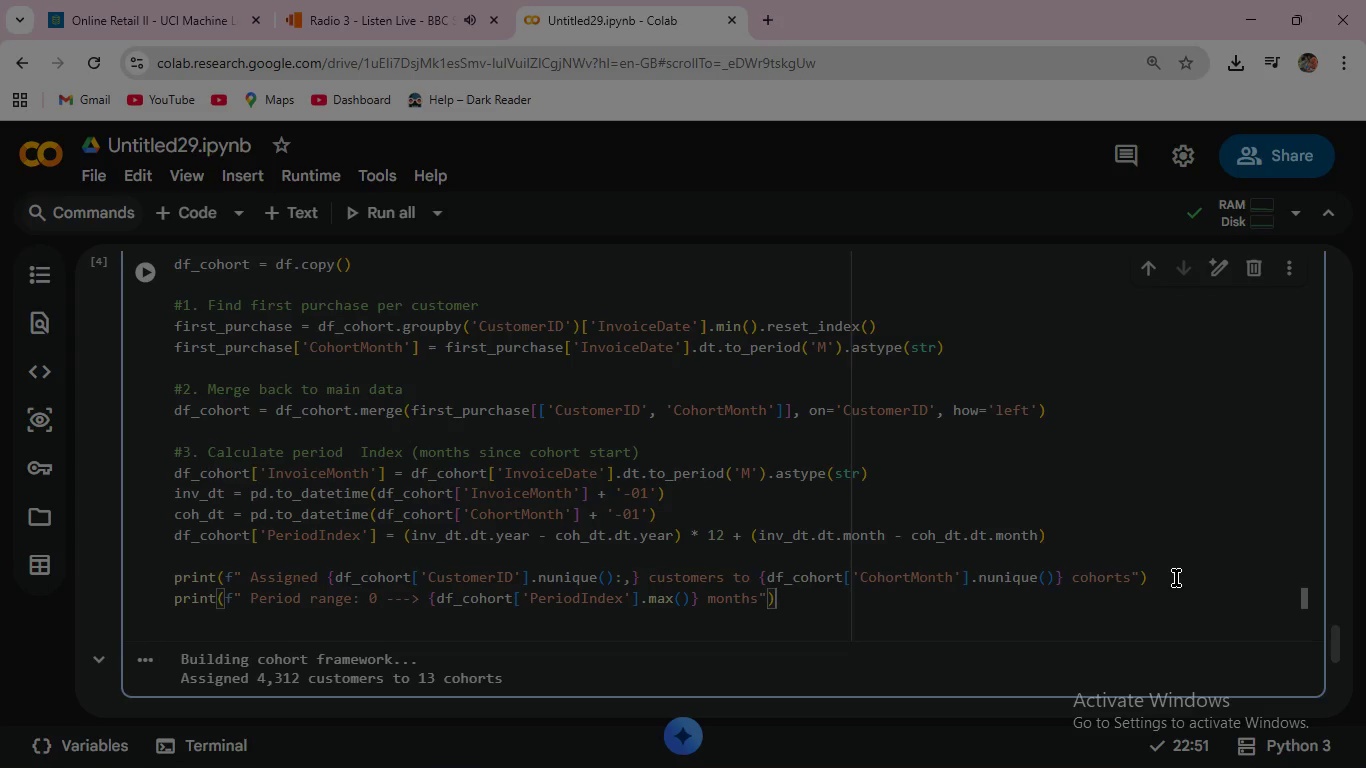 
key(ArrowRight)
 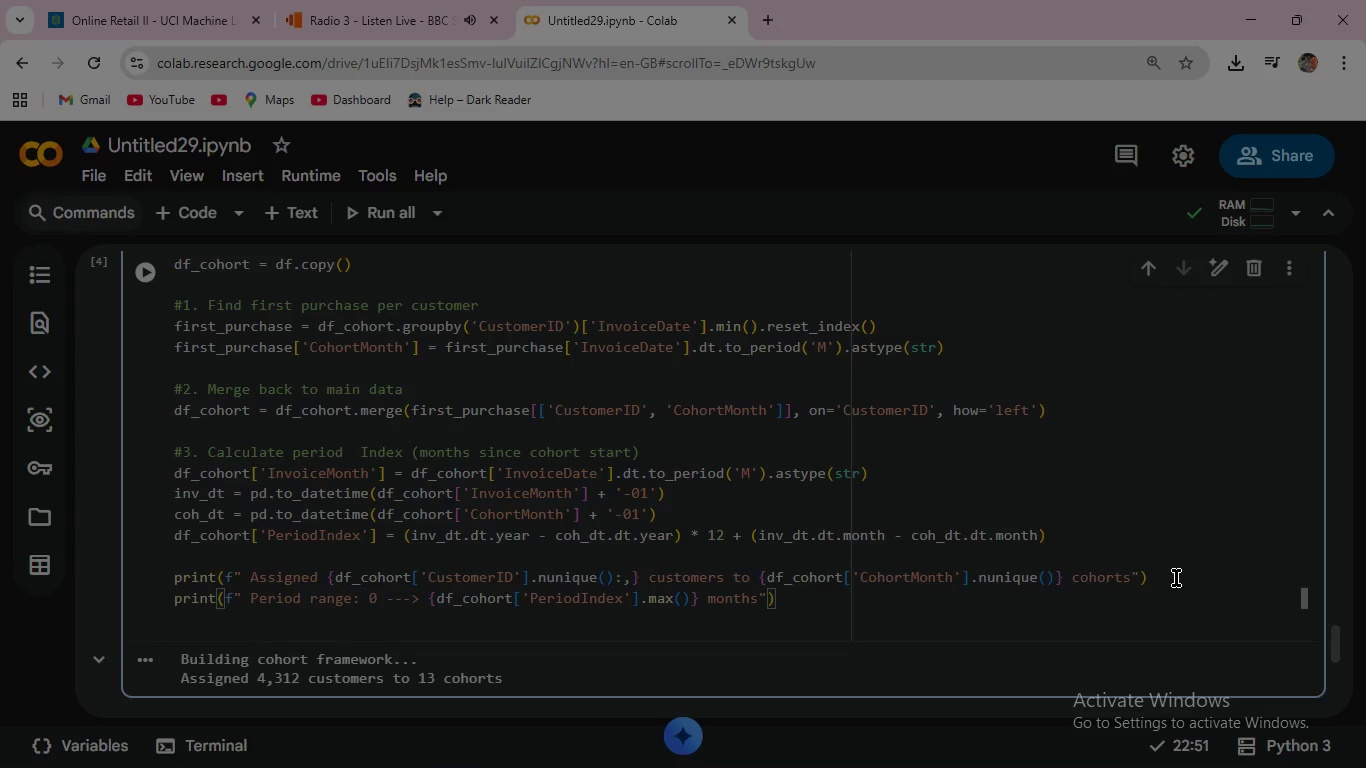 
key(Enter)
 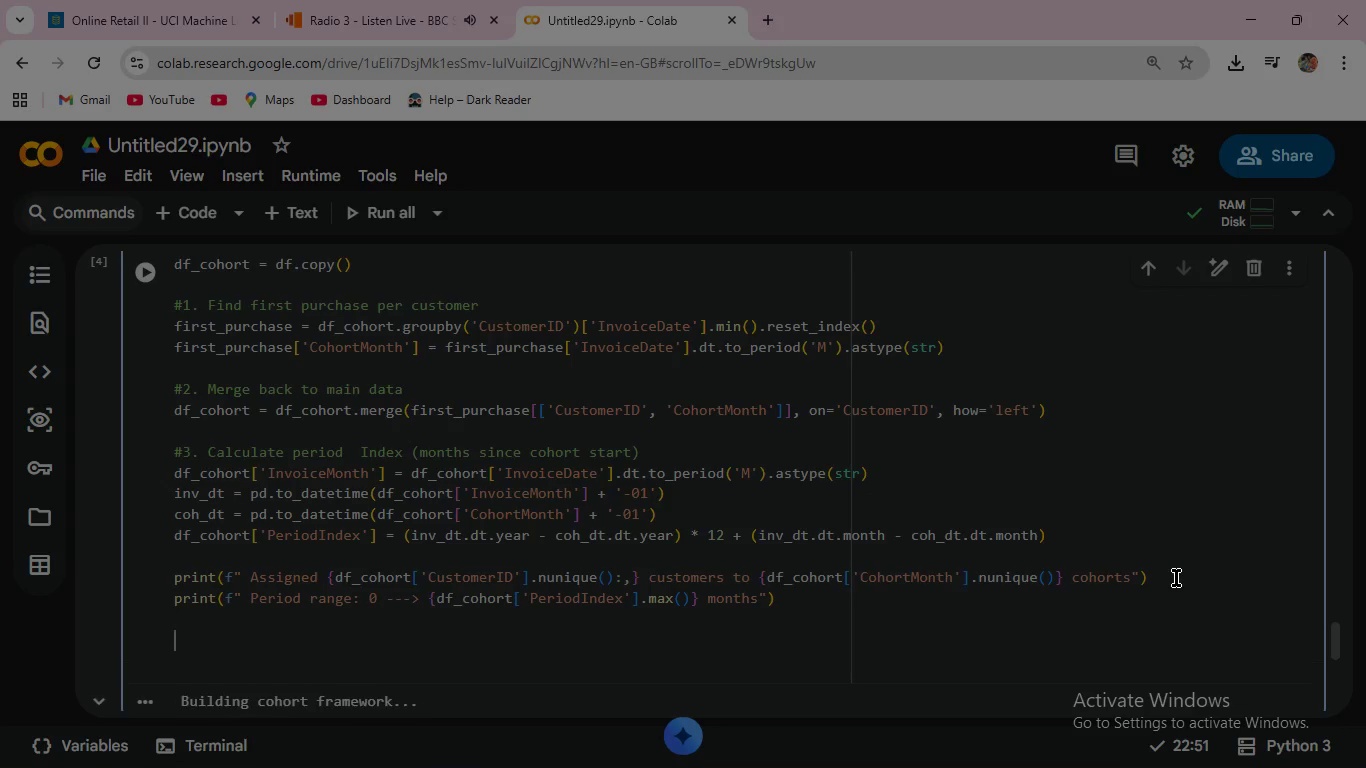 
key(Enter)
 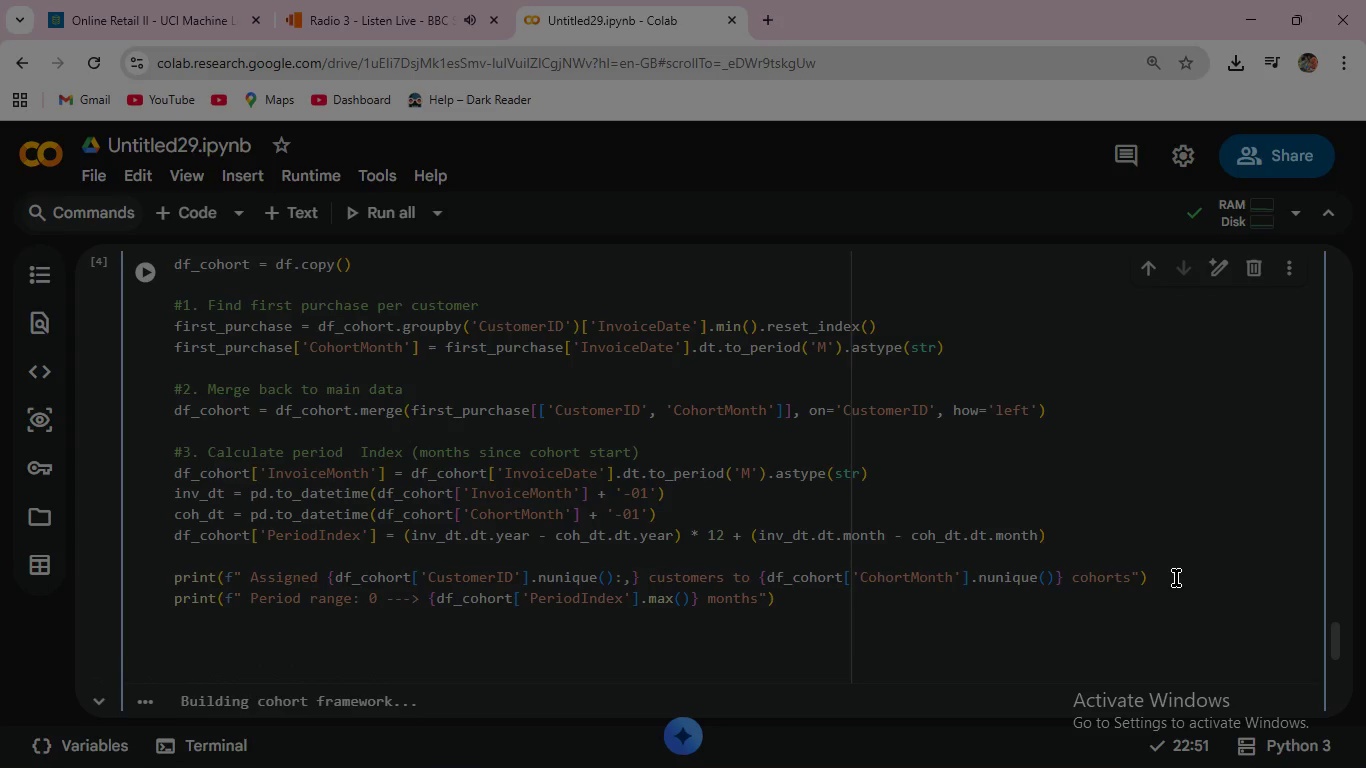 
type(#Preview )
 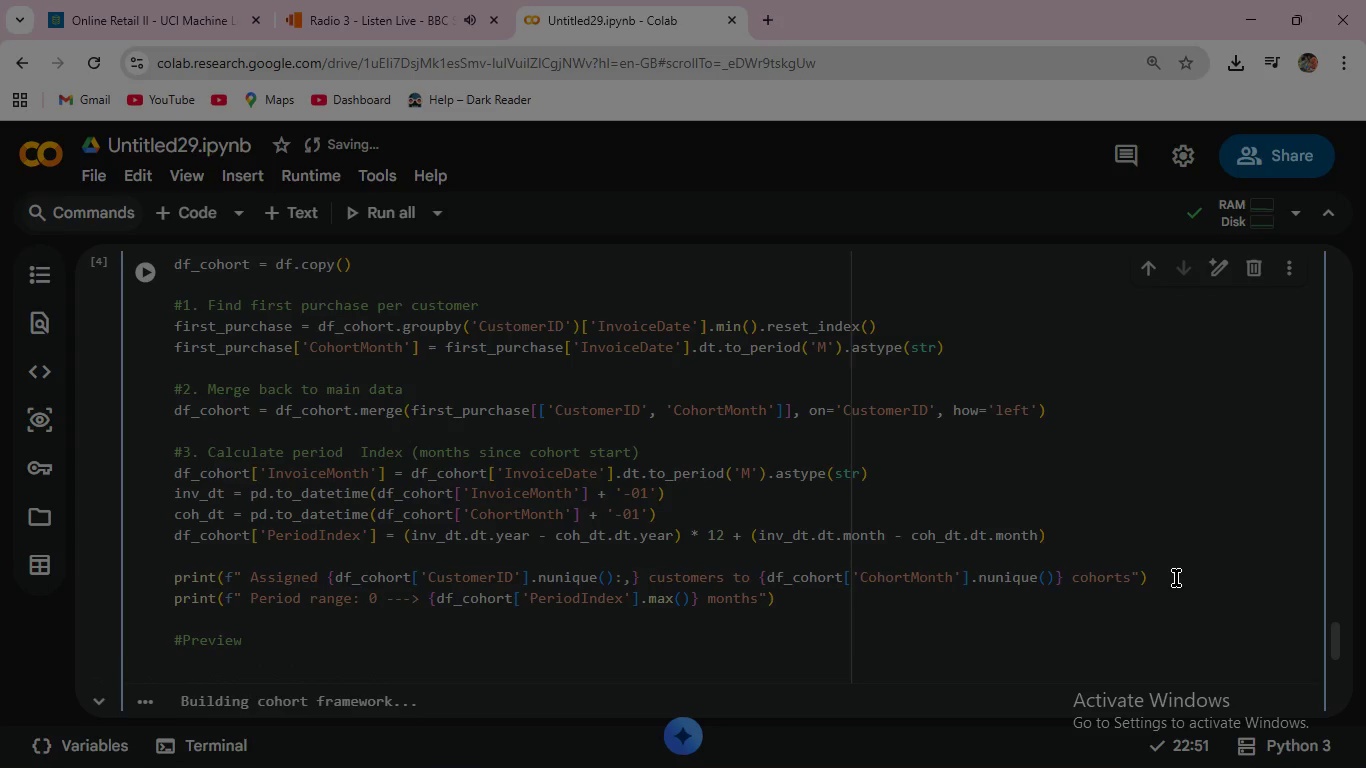 
key(Enter)
 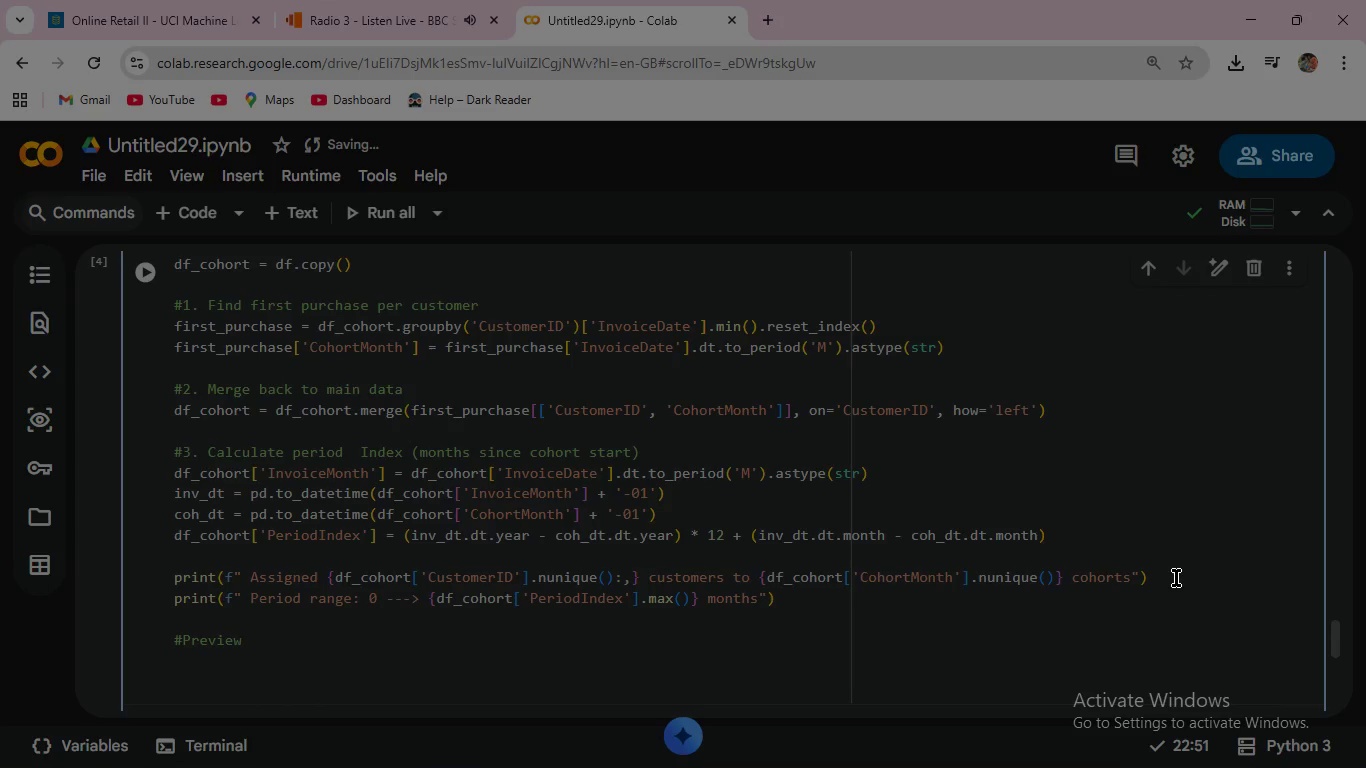 
key(Enter)
 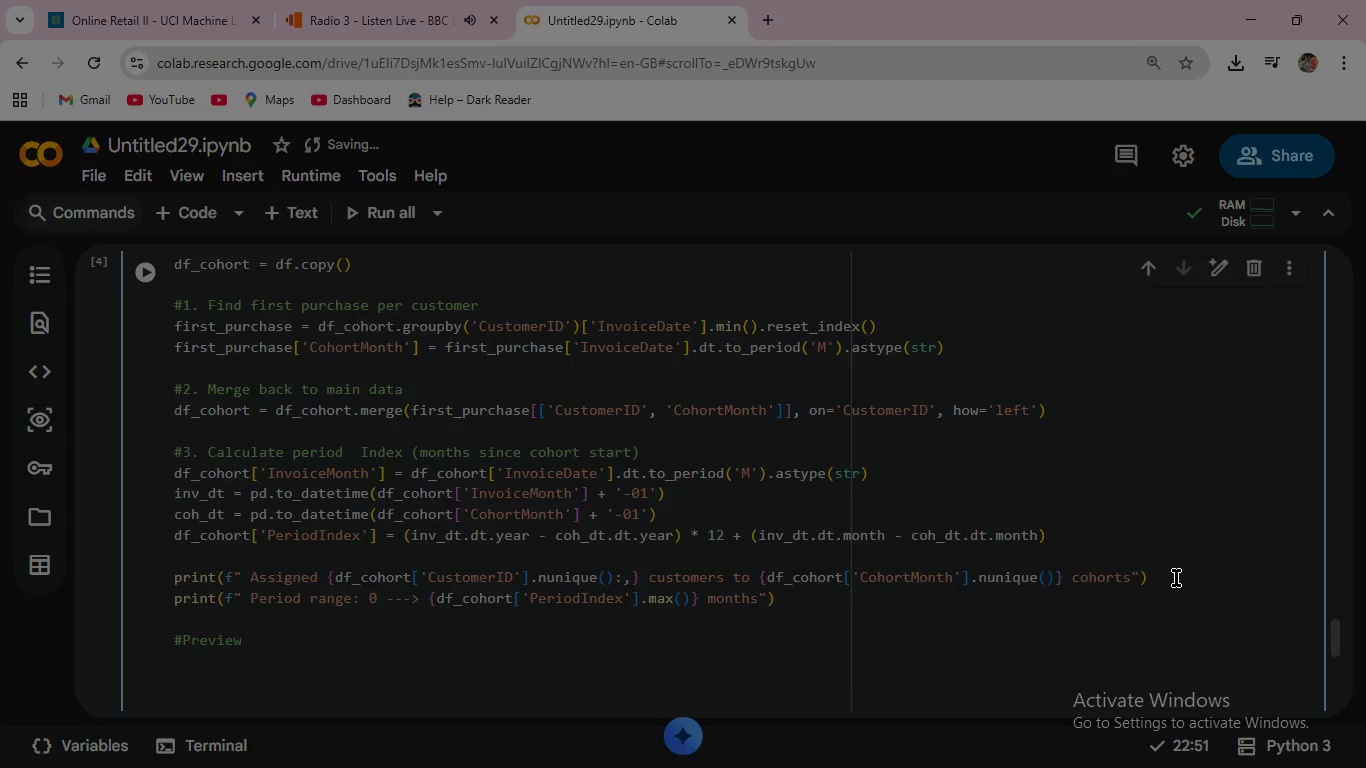 
type(prnt)
 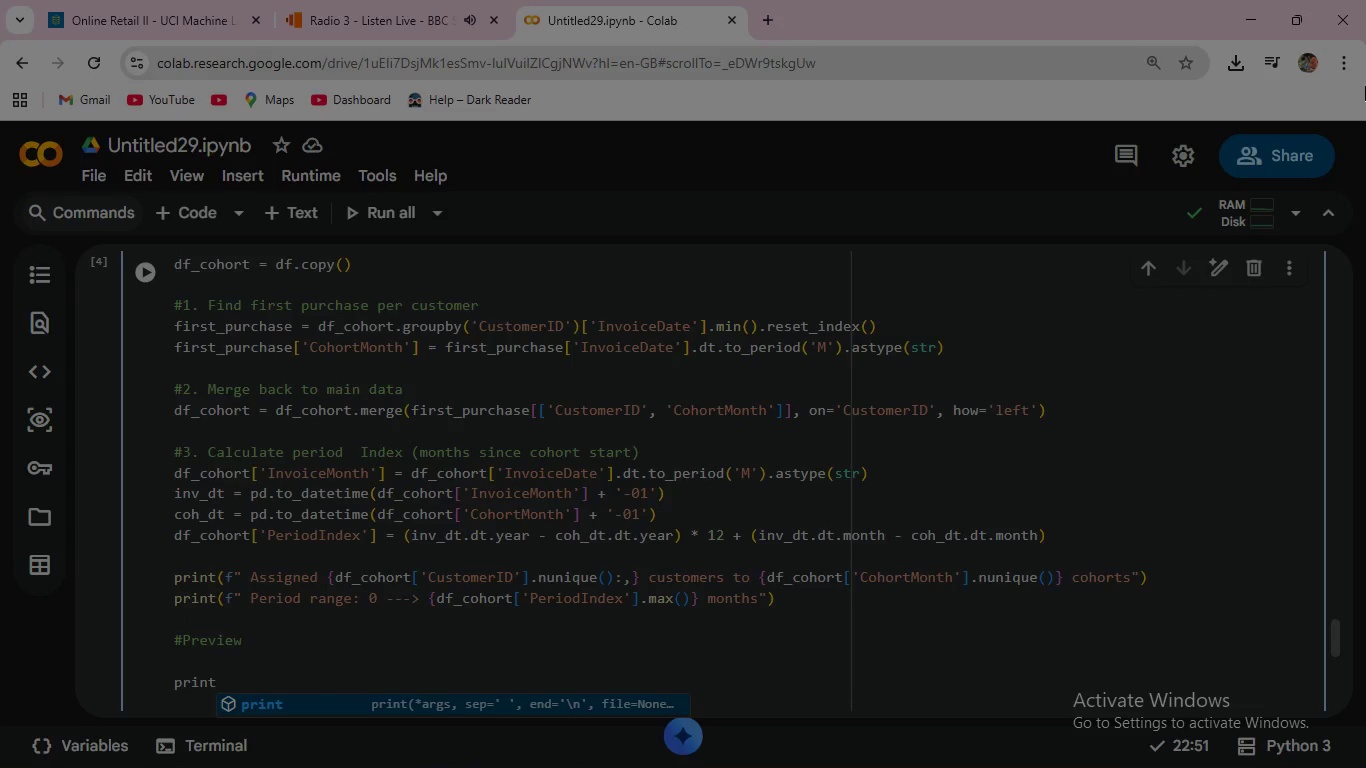 
left_click([1249, 25])
 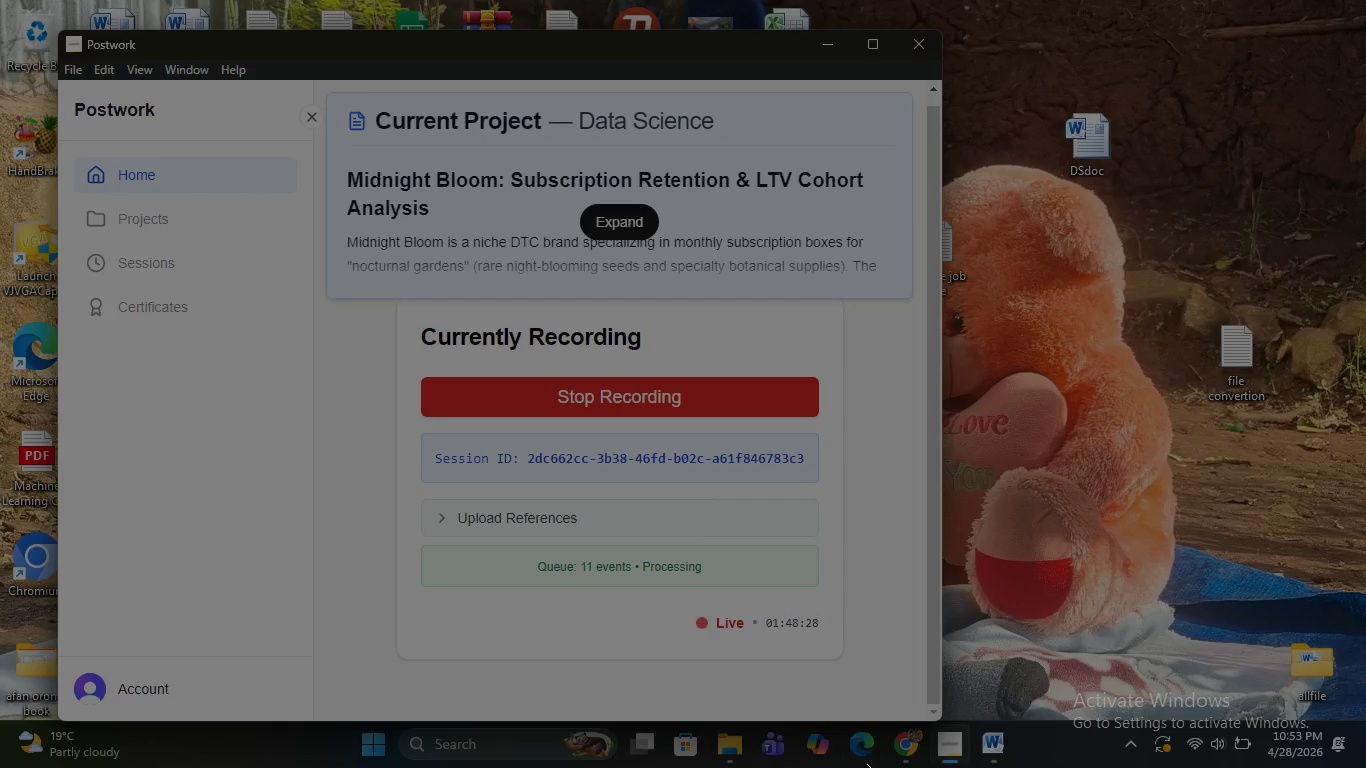 
left_click([897, 749])
 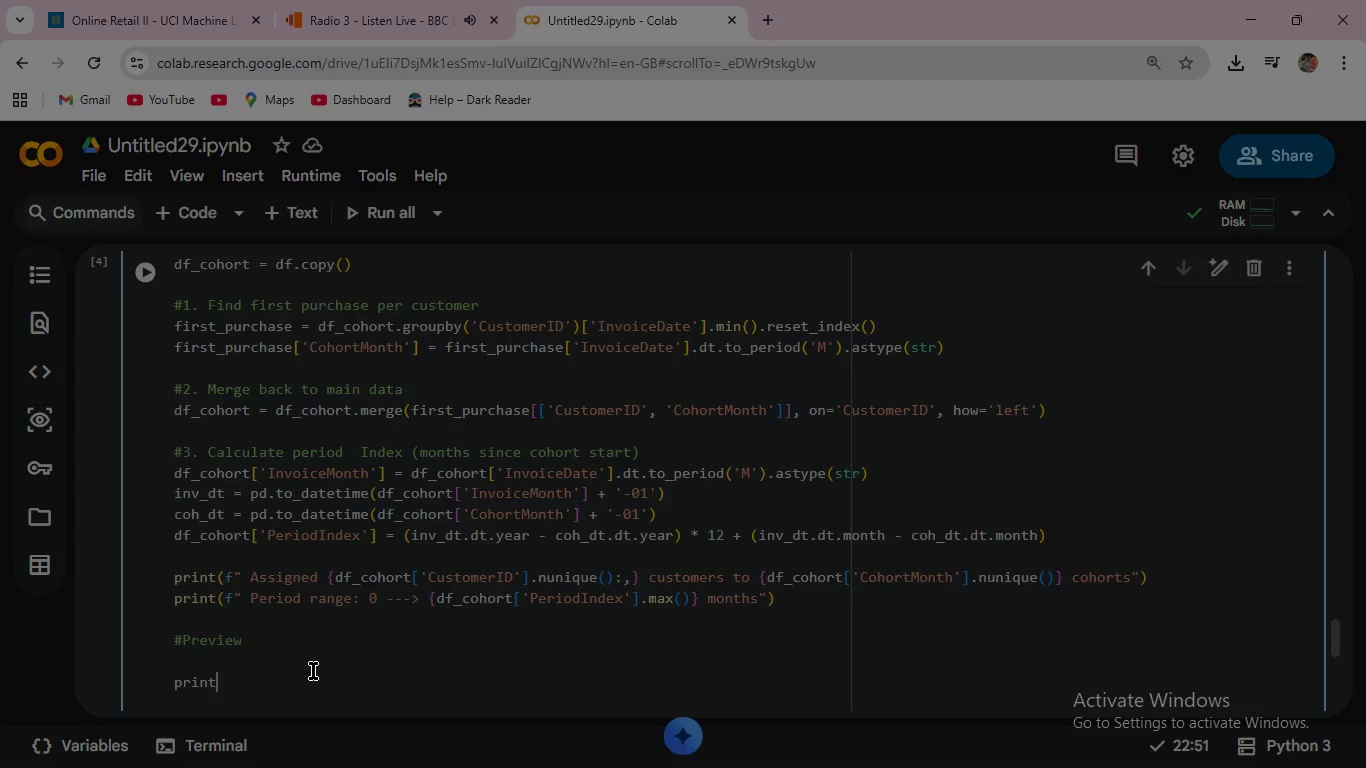 
key(Shift+9)
 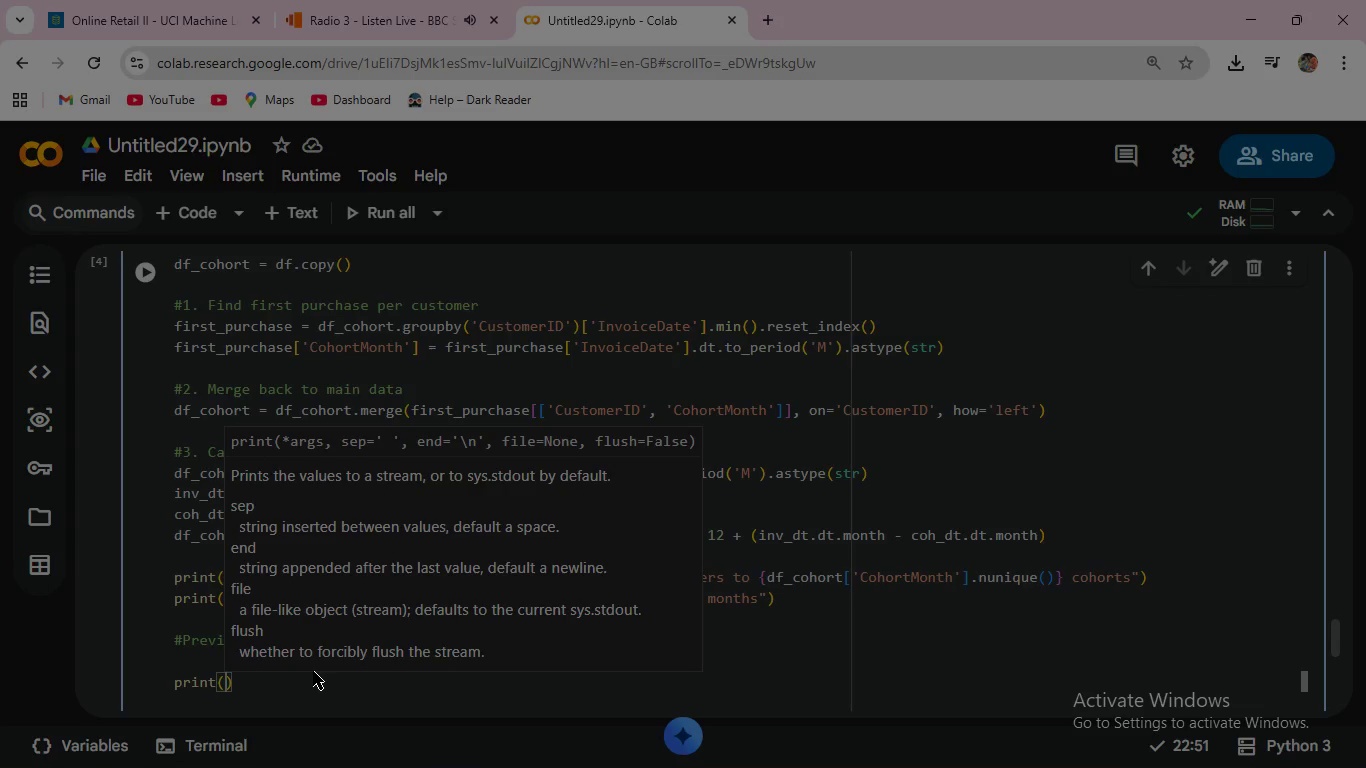 
type(" \n Cohort Assignment Preview :)
 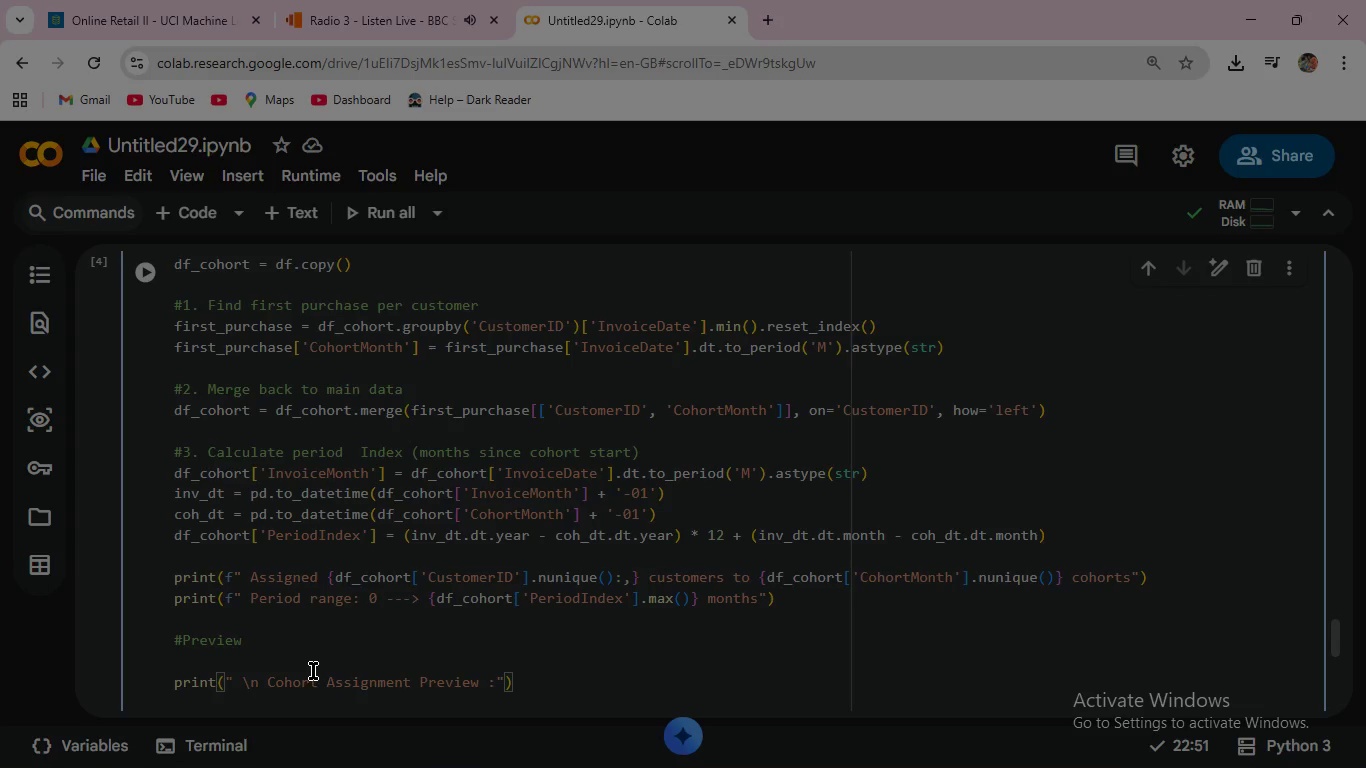 
wait(5.5)
 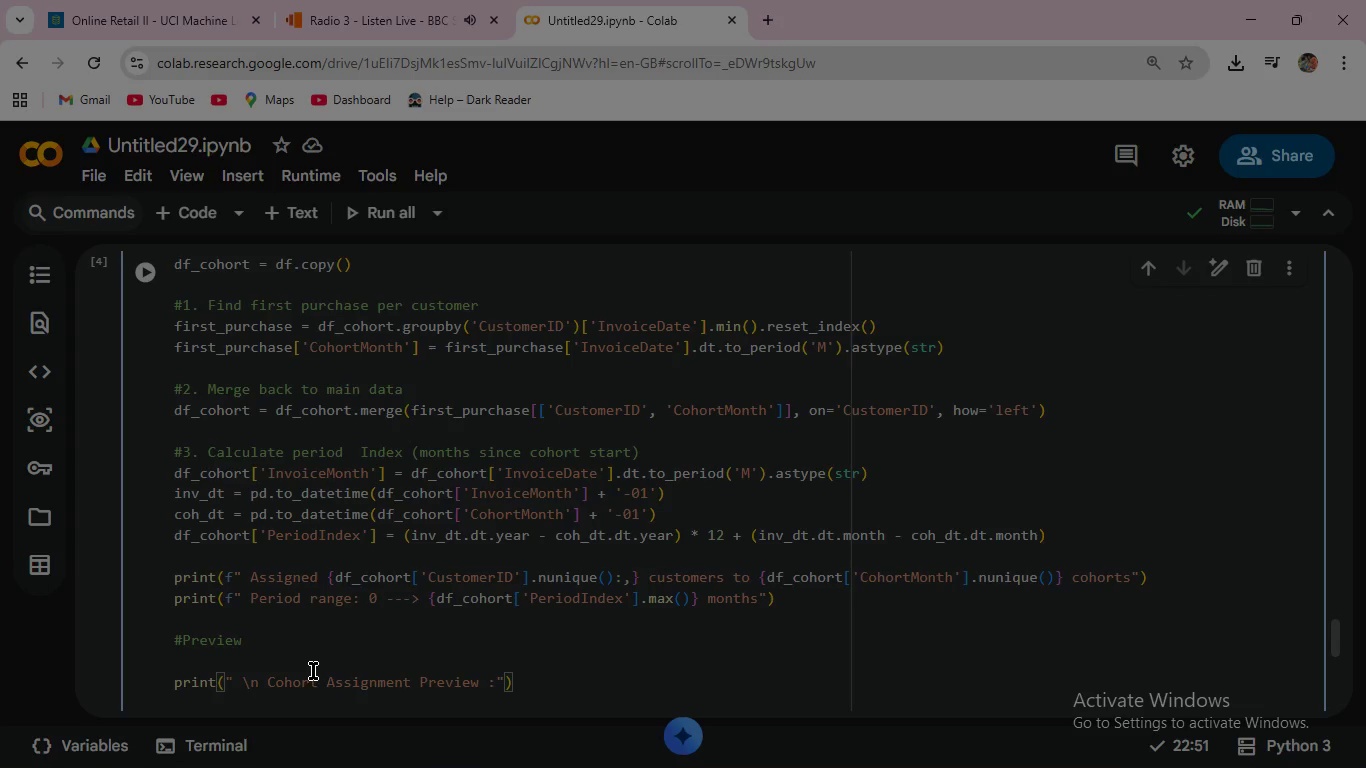 
key(ArrowRight)
 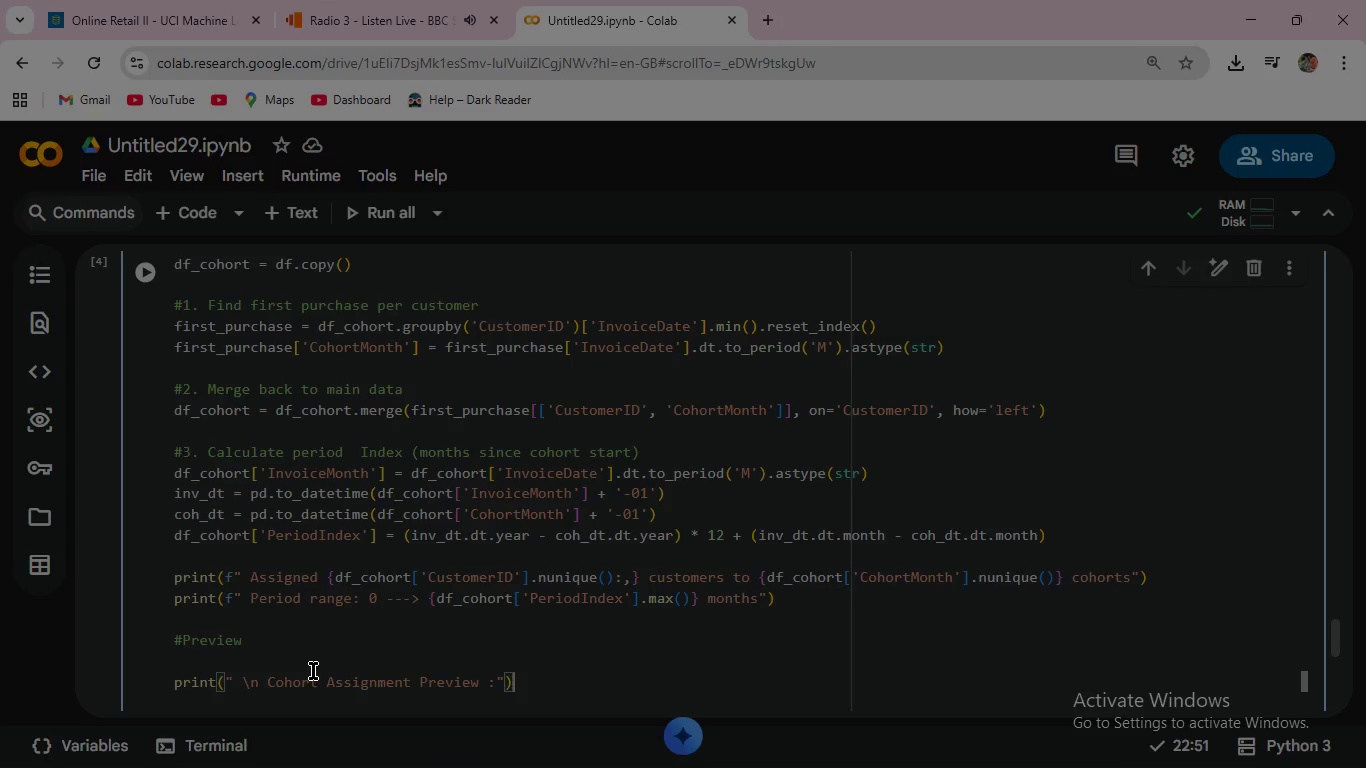 
key(ArrowRight)
 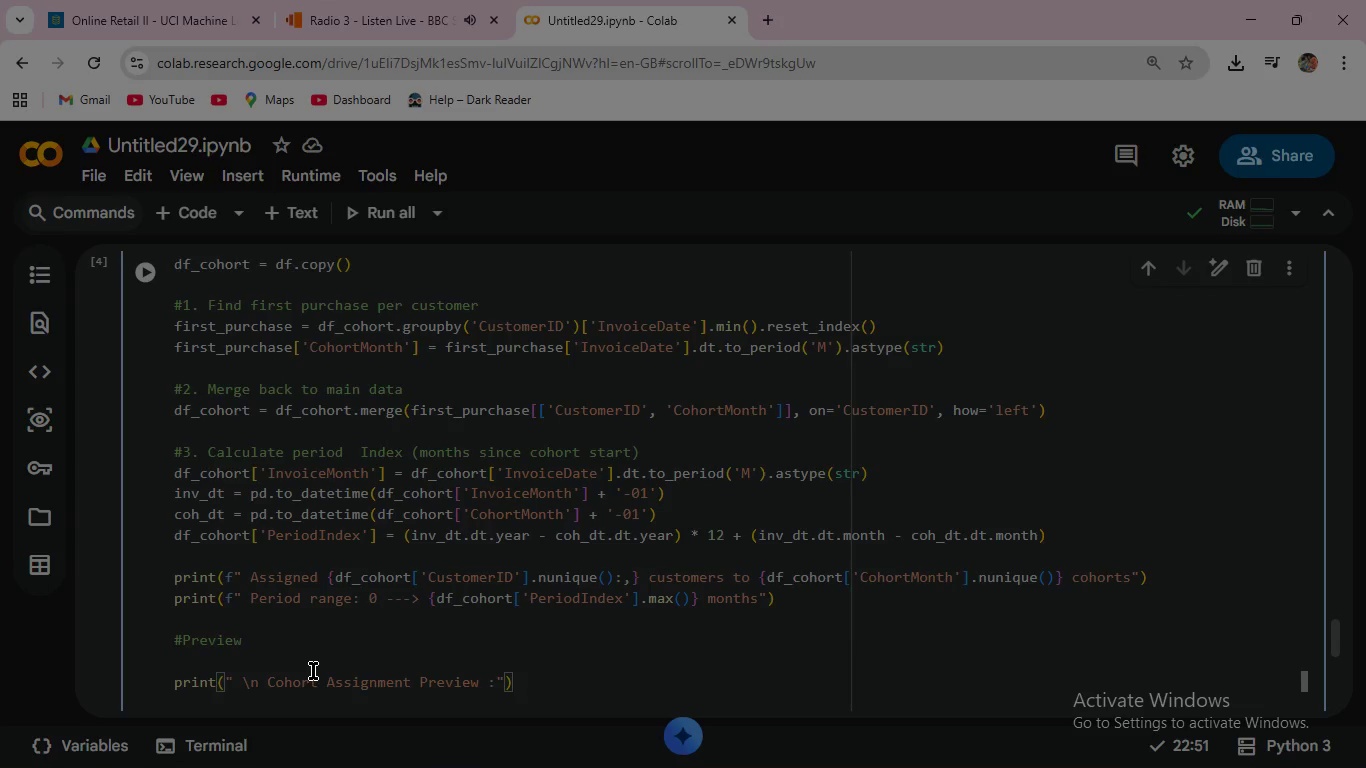 
key(Enter)
 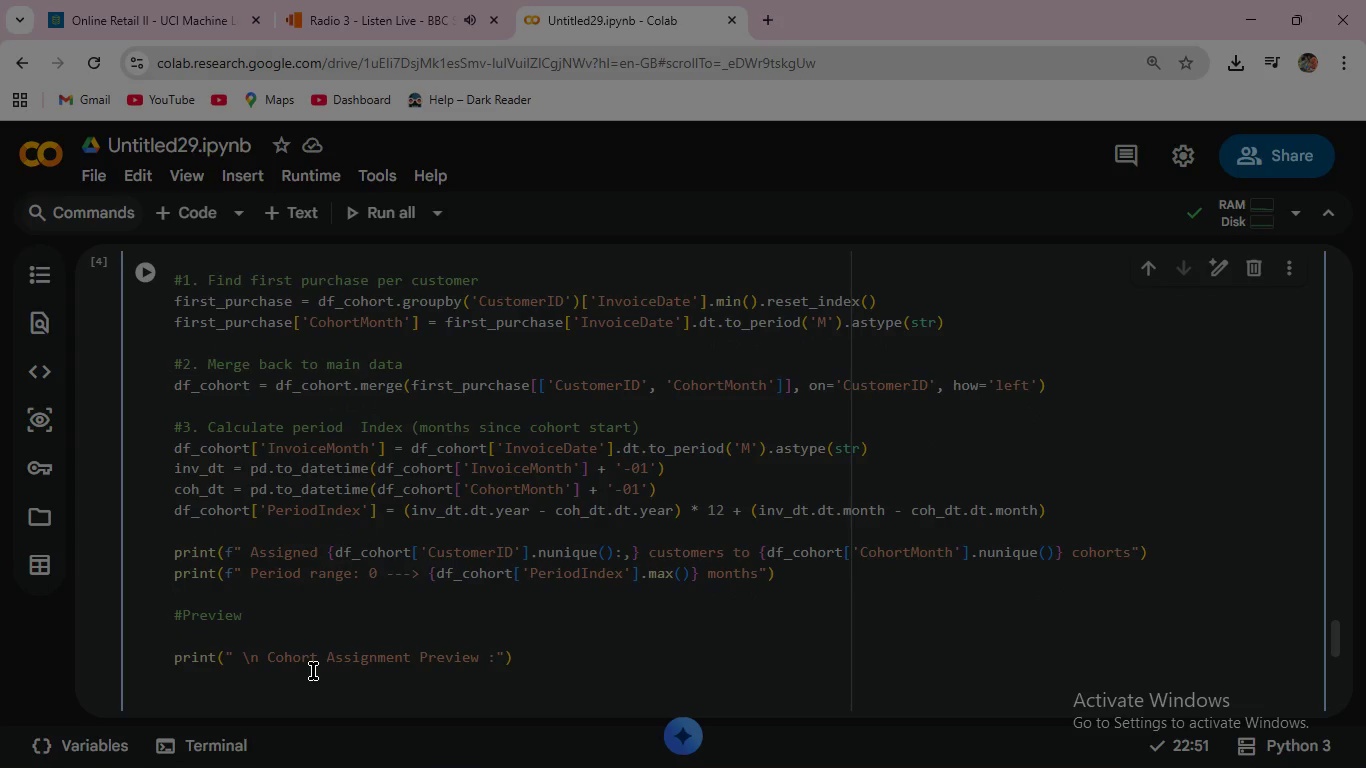 
type(sample = df)
 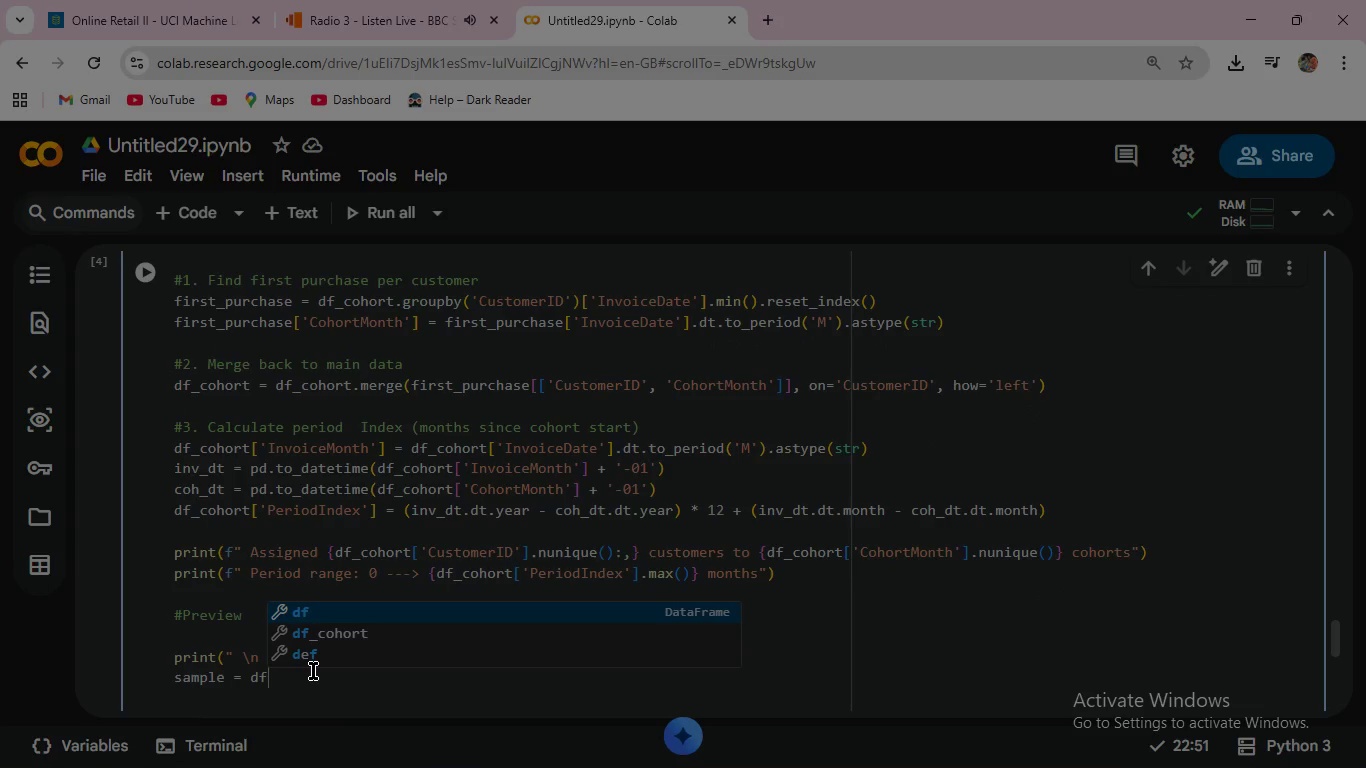 
key(ArrowDown)
 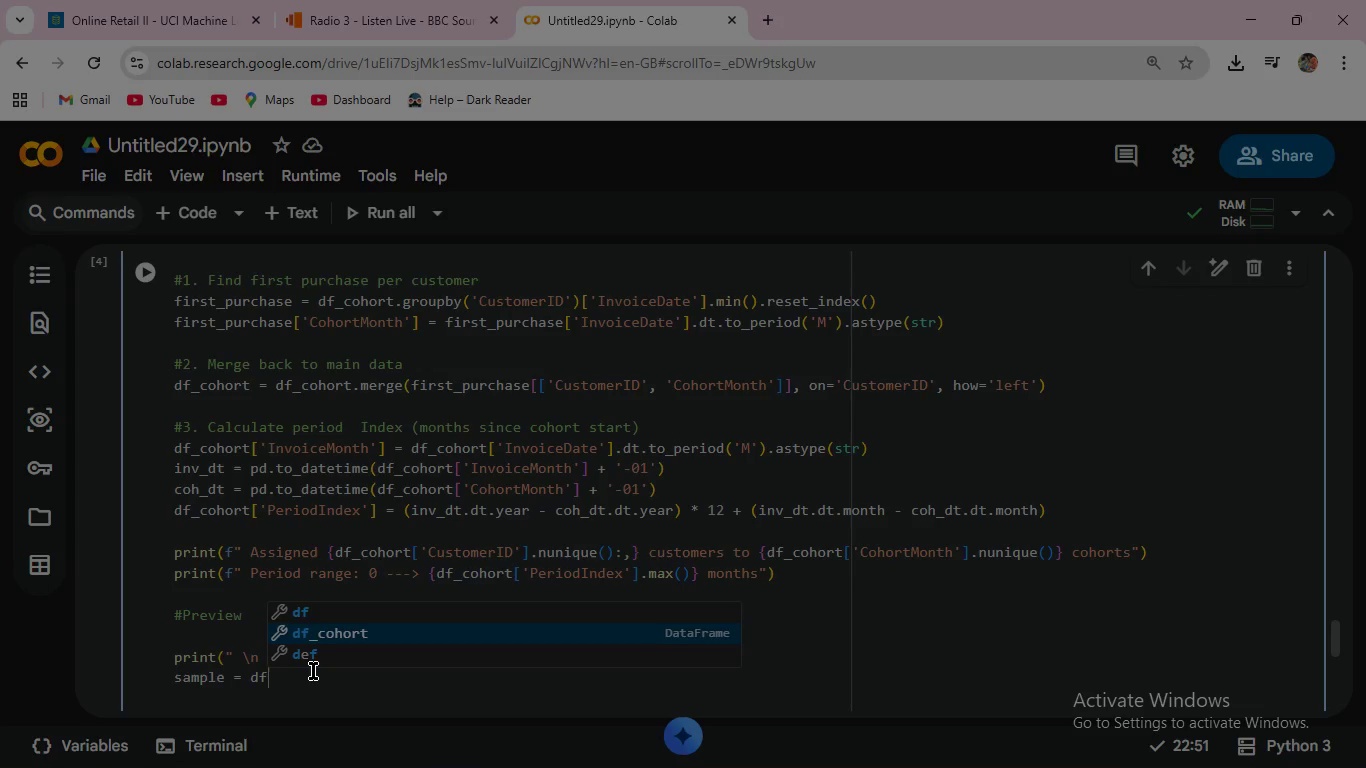 
key(Enter)
 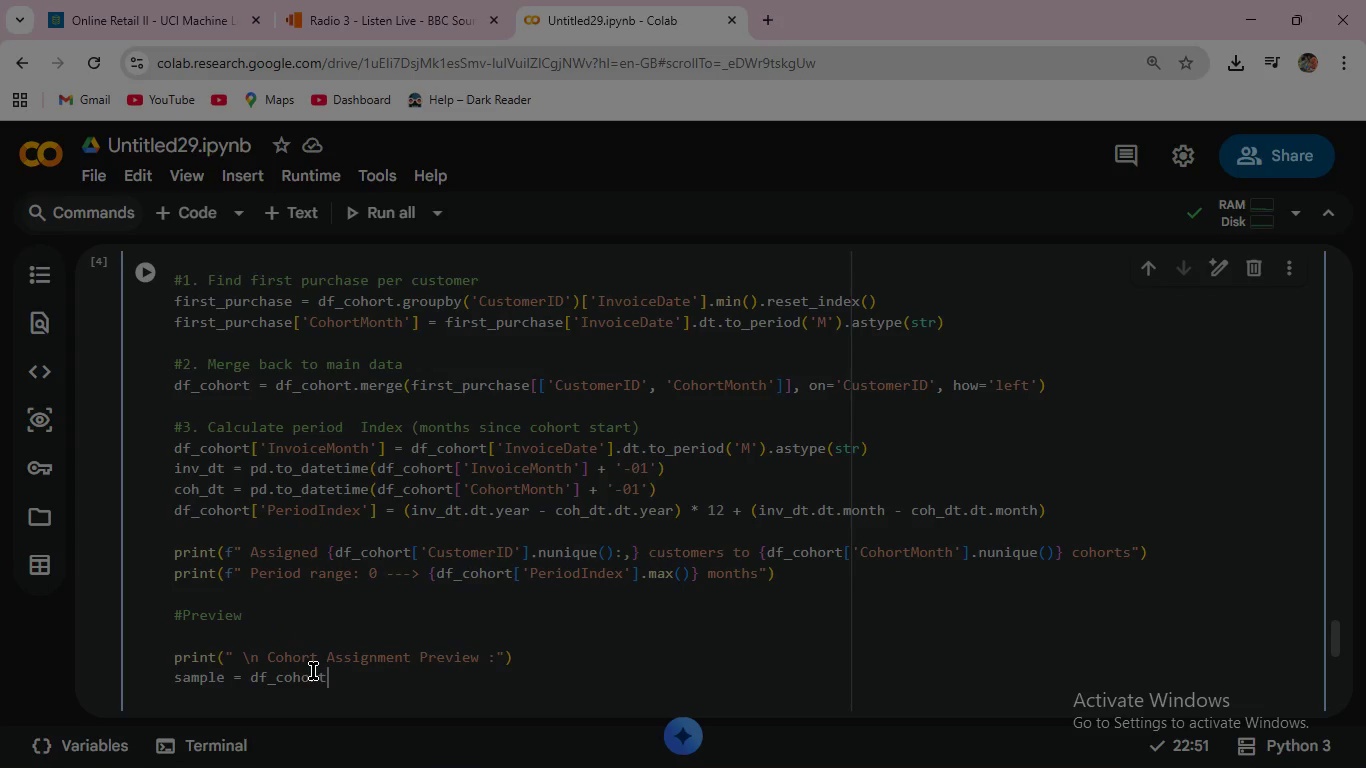 
type([['CustomerID)
 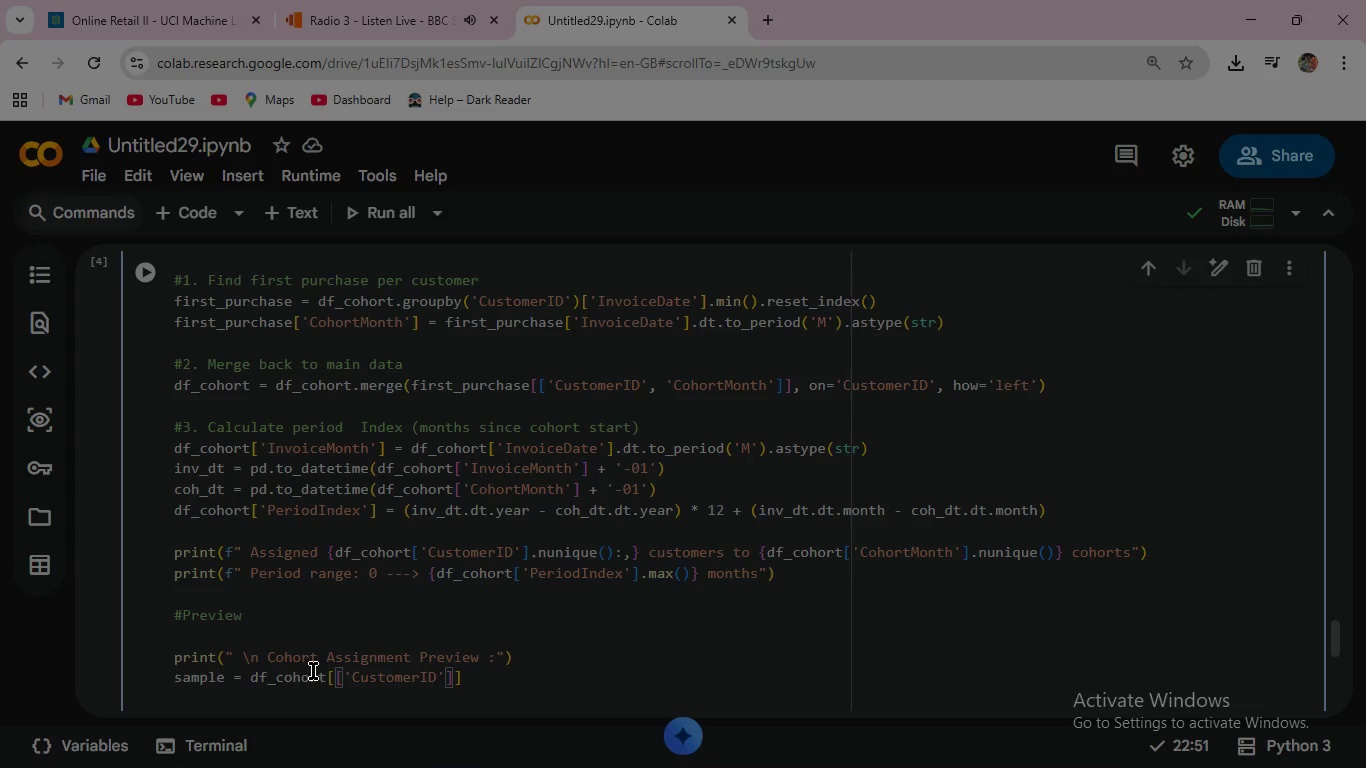 
key(ArrowRight)
 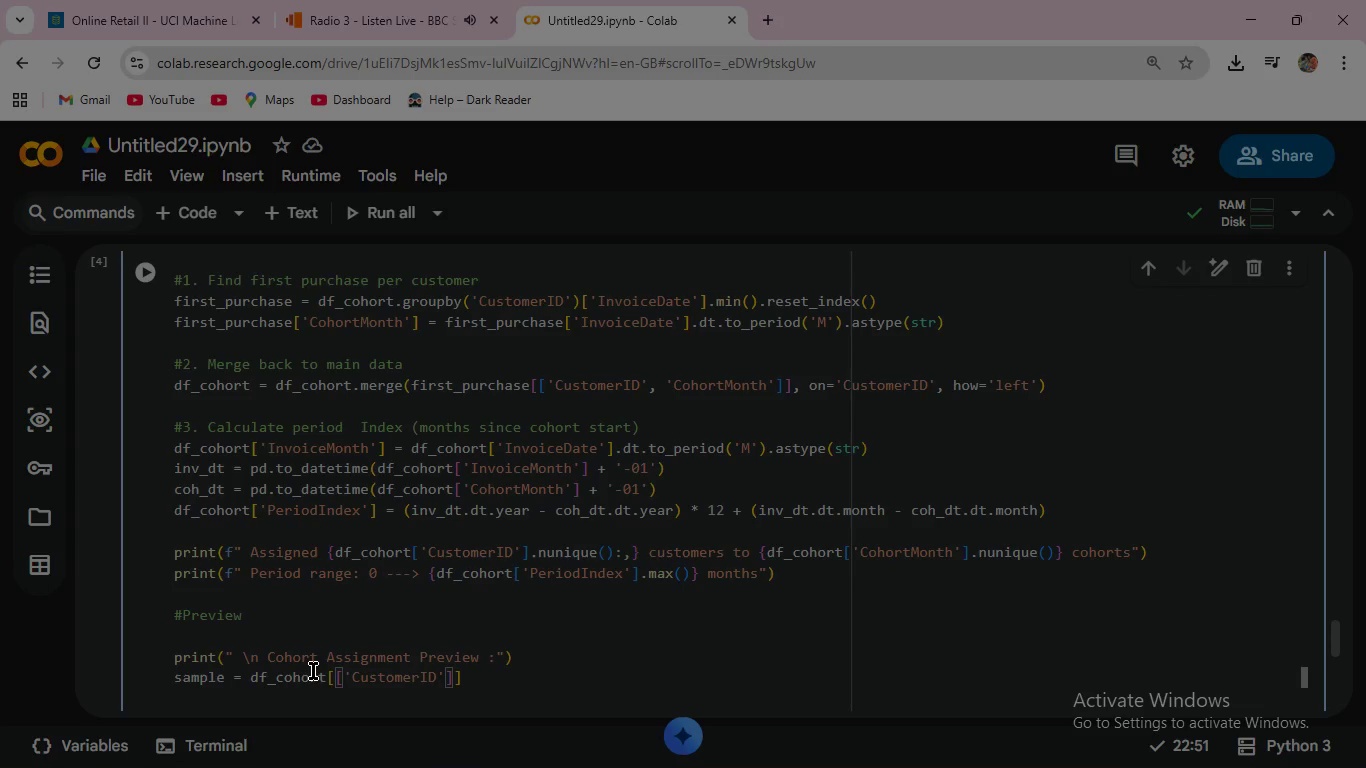 
key(Comma)
 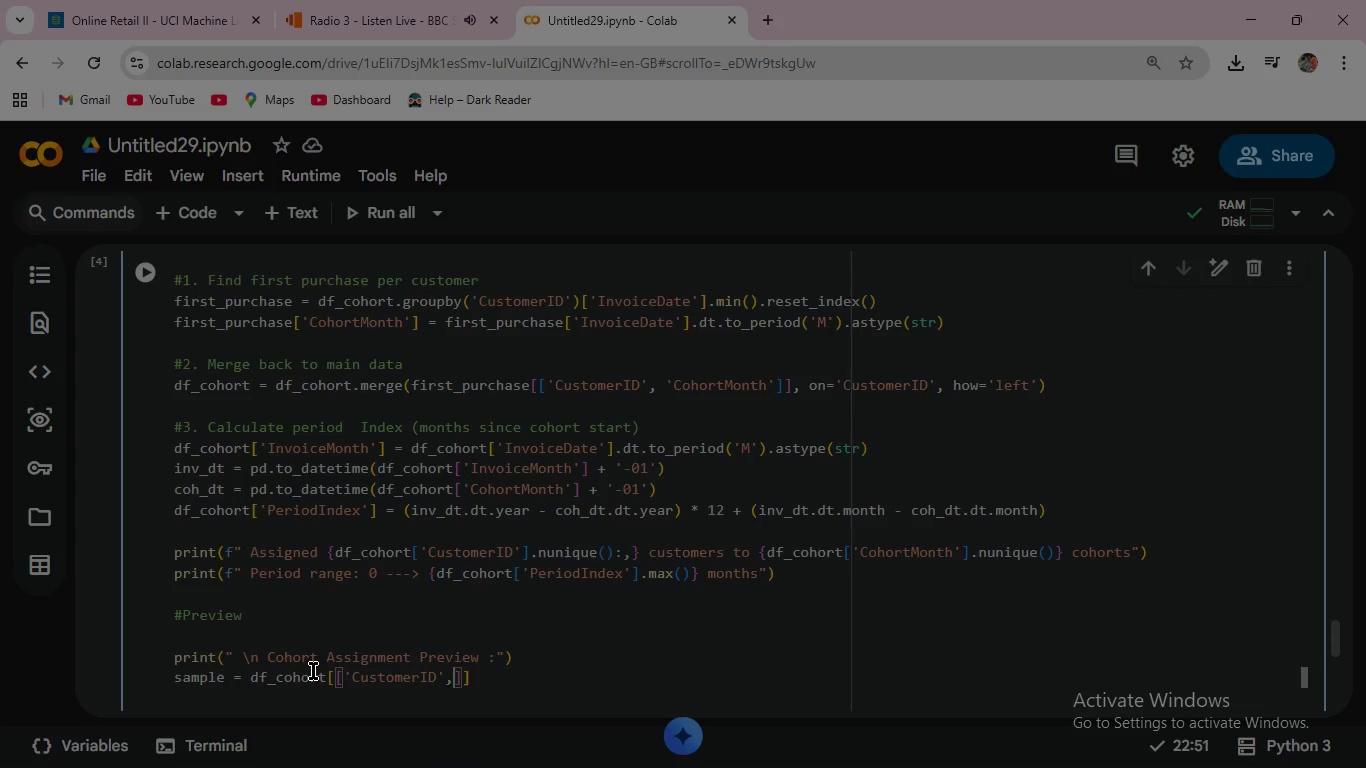 
key(Space)
 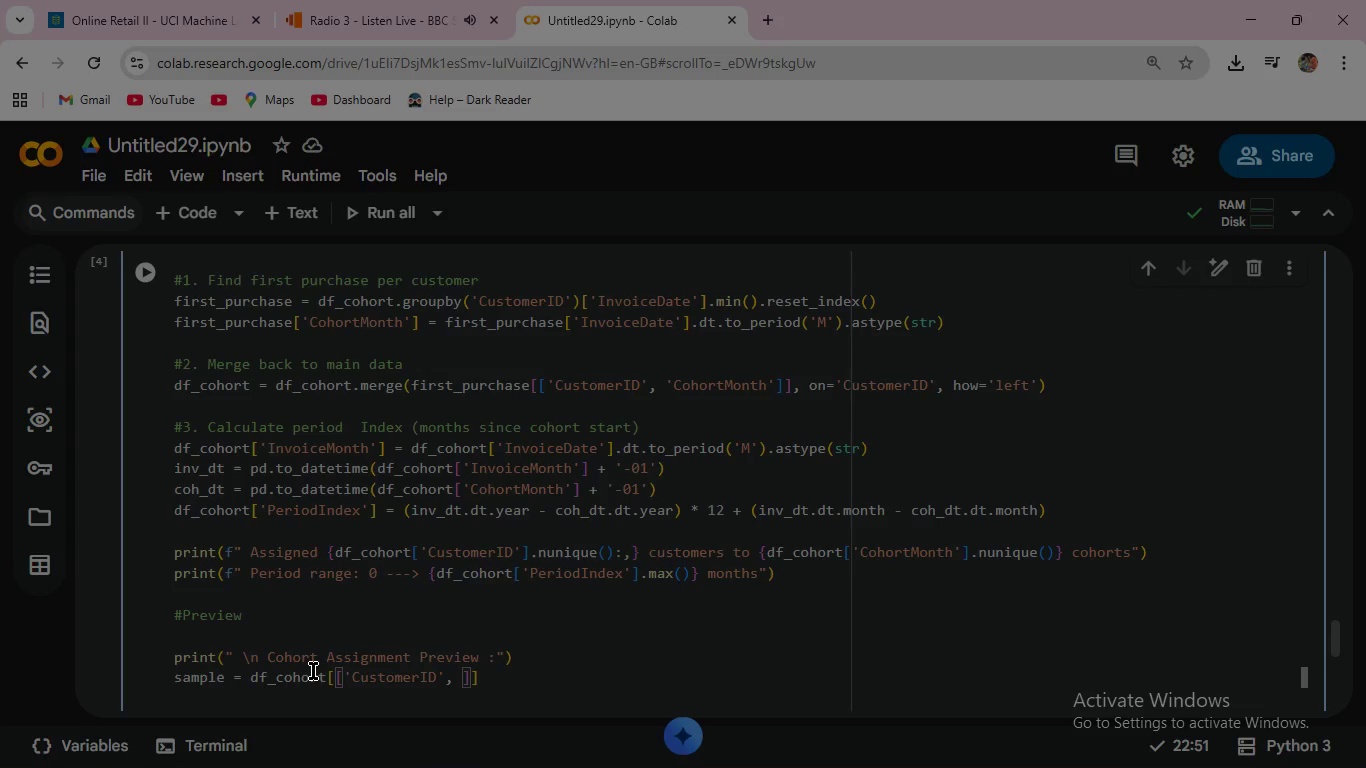 
wait(11.84)
 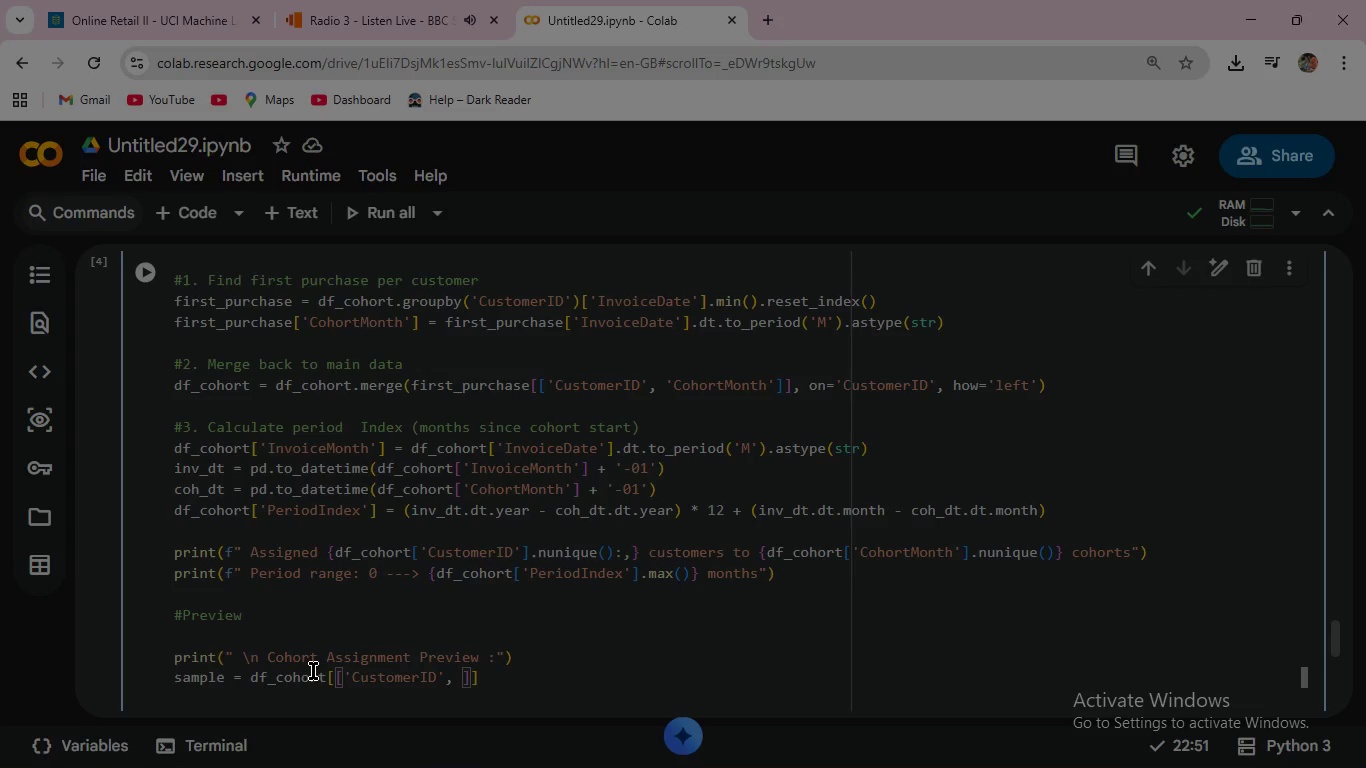 
type('InvoiceDate)
 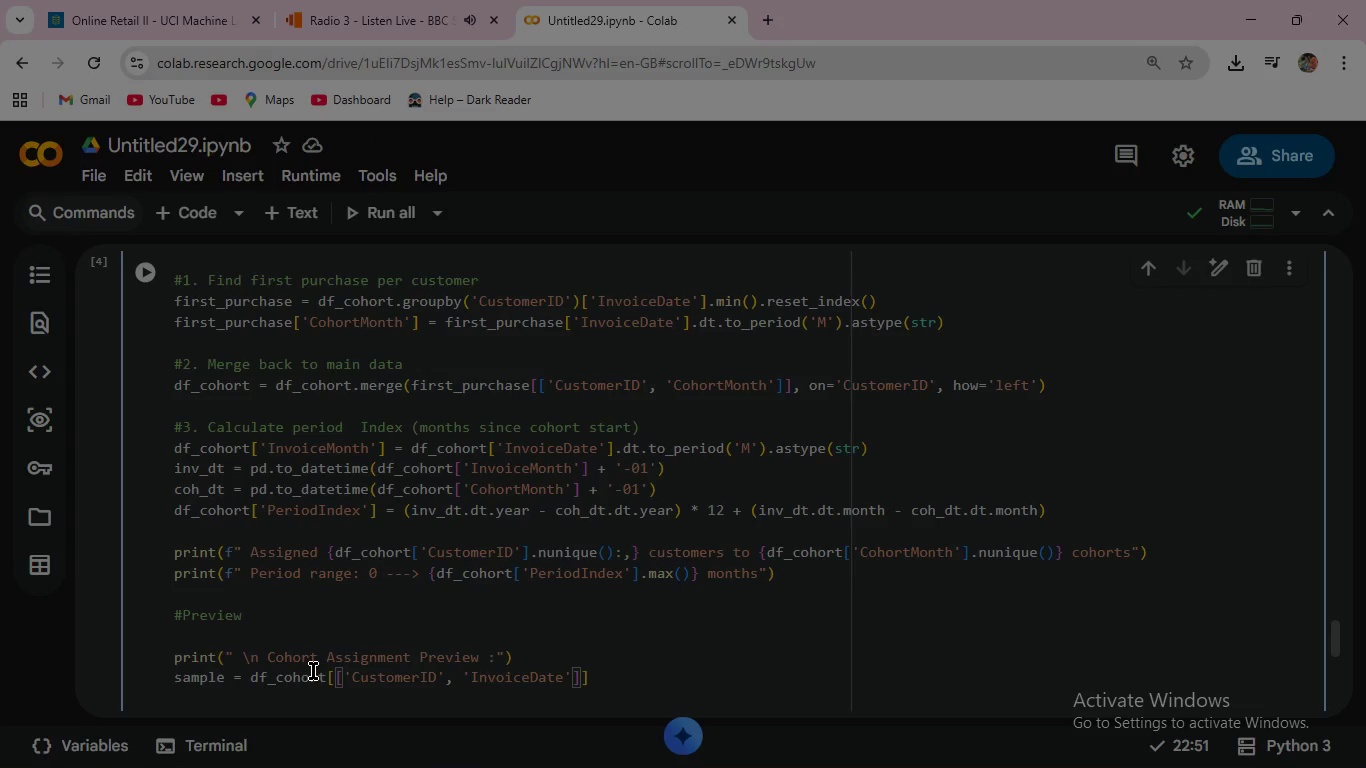 
key(ArrowRight)
 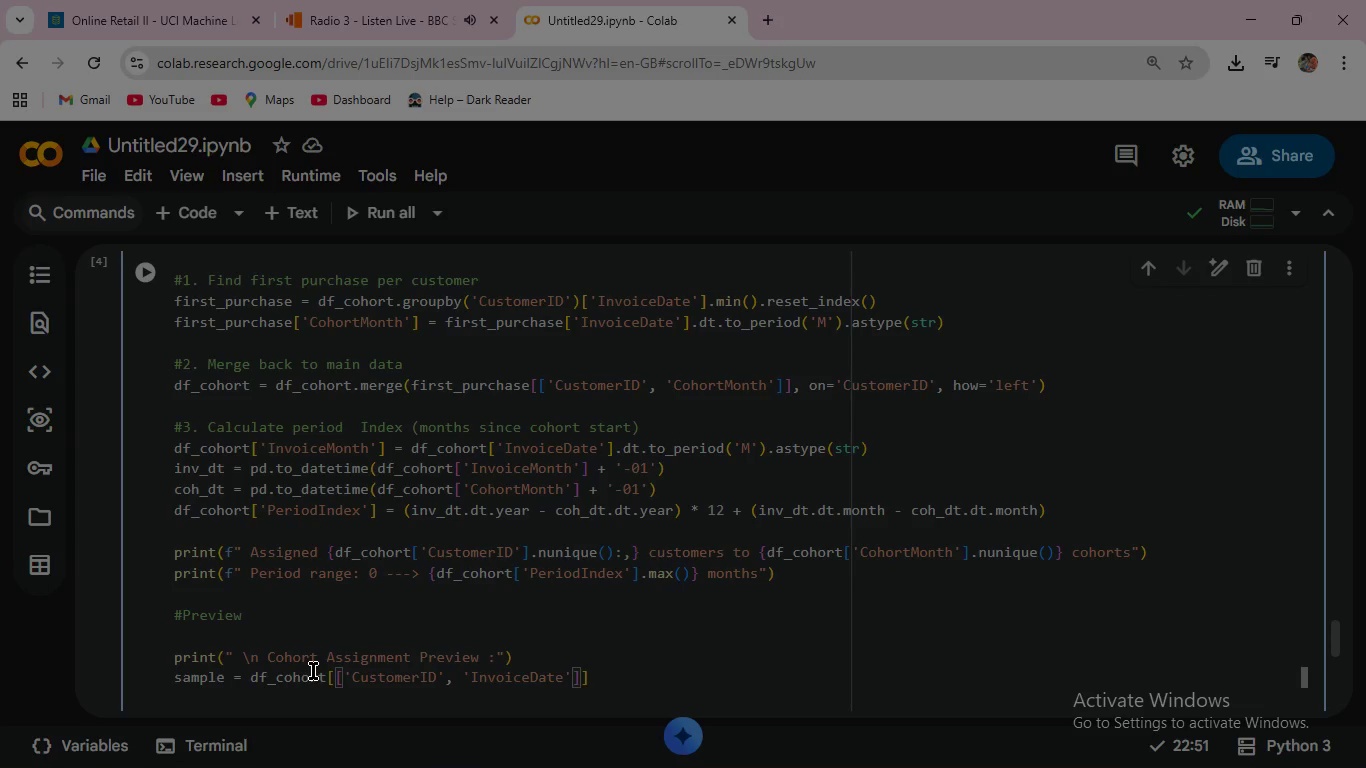 
type(, 'CohotMonth)
 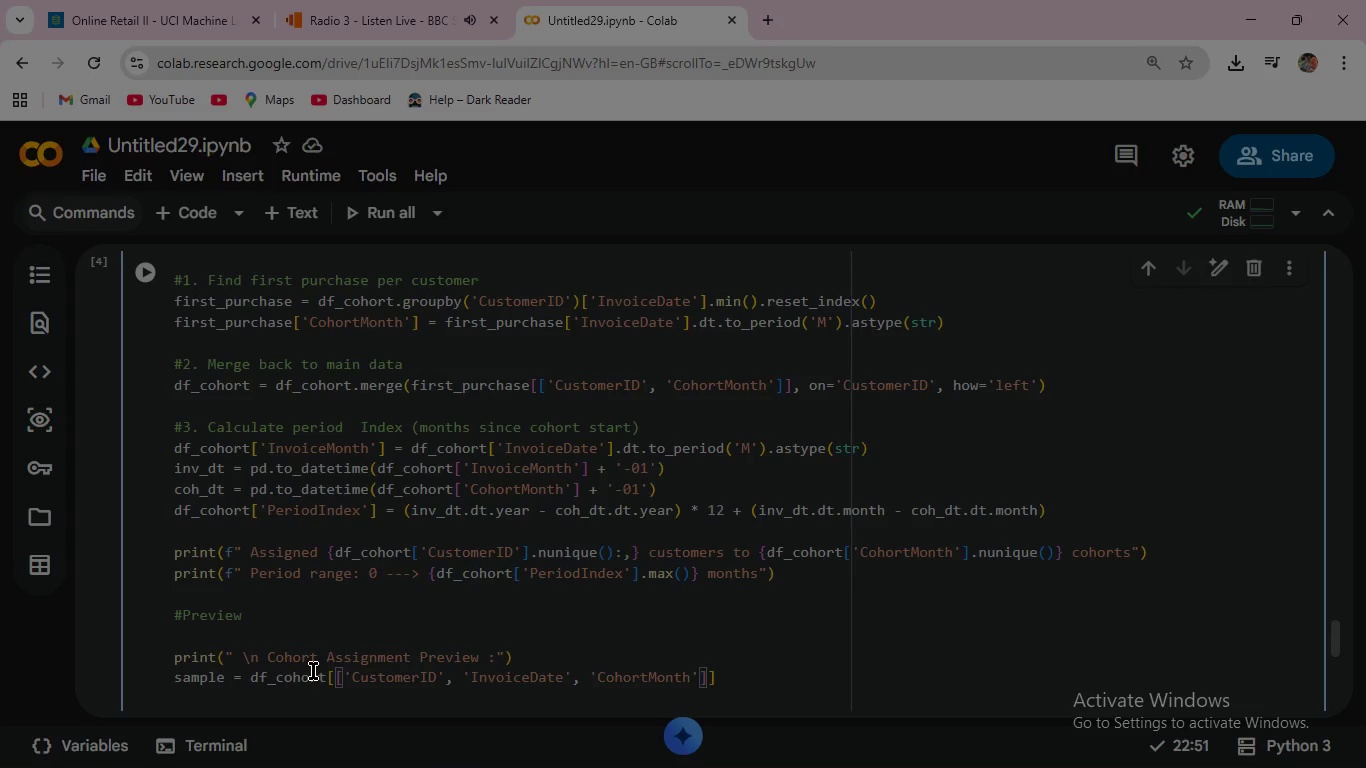 
 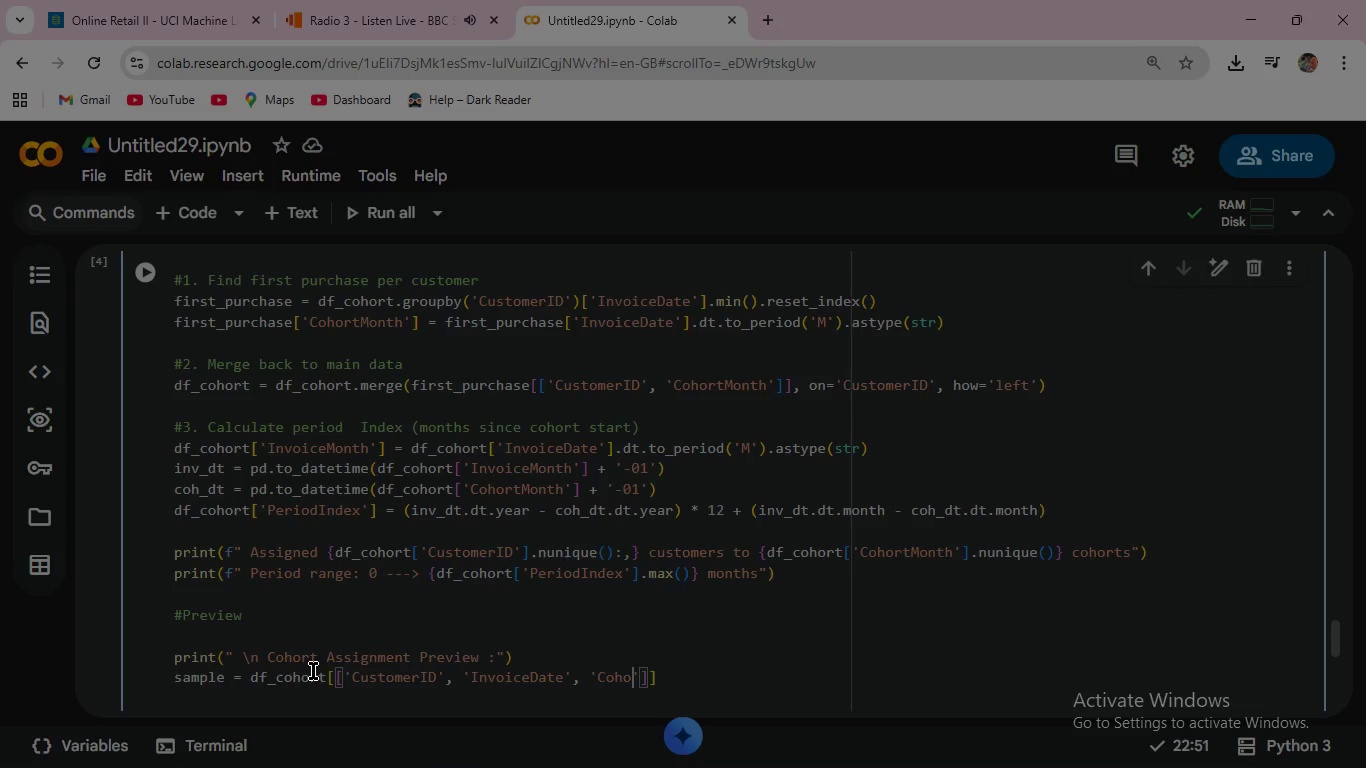 
hold_key(key=R, duration=0.31)
 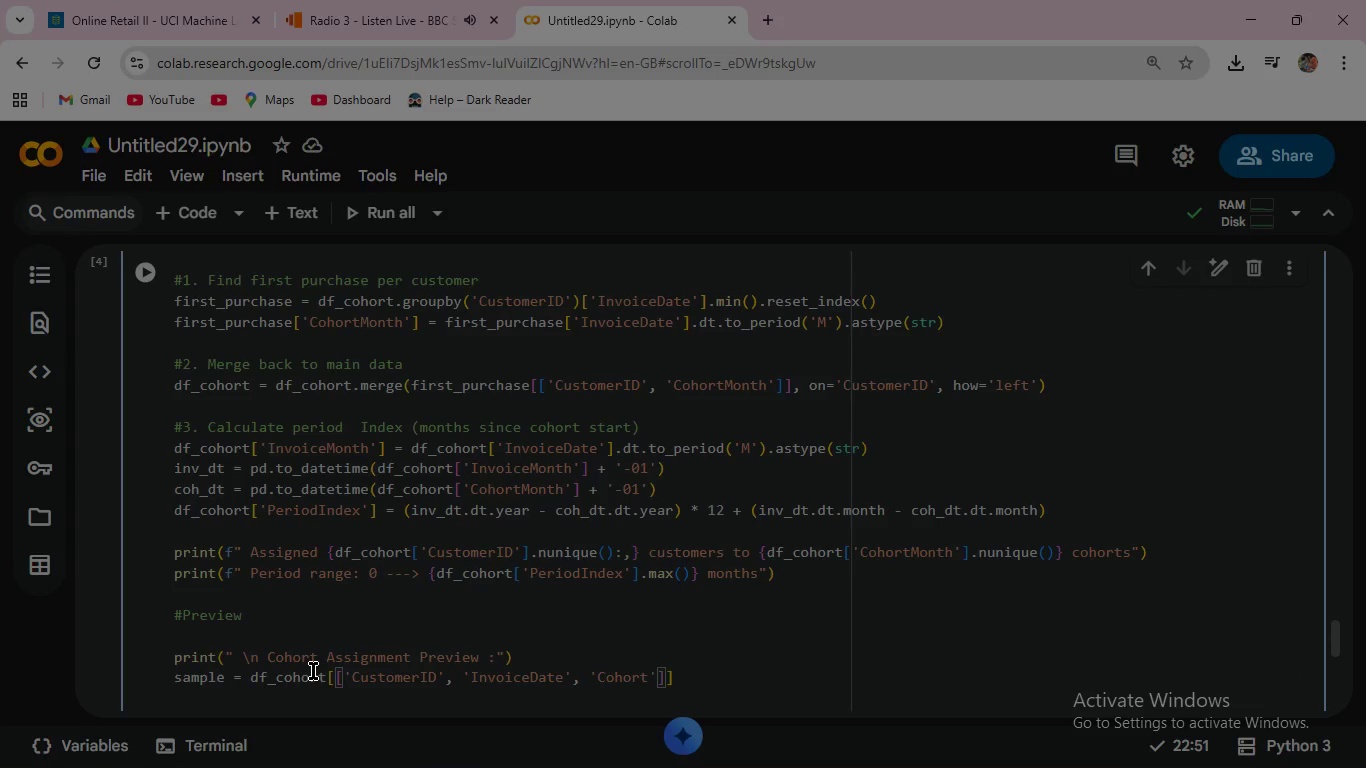 
key(ArrowRight)
 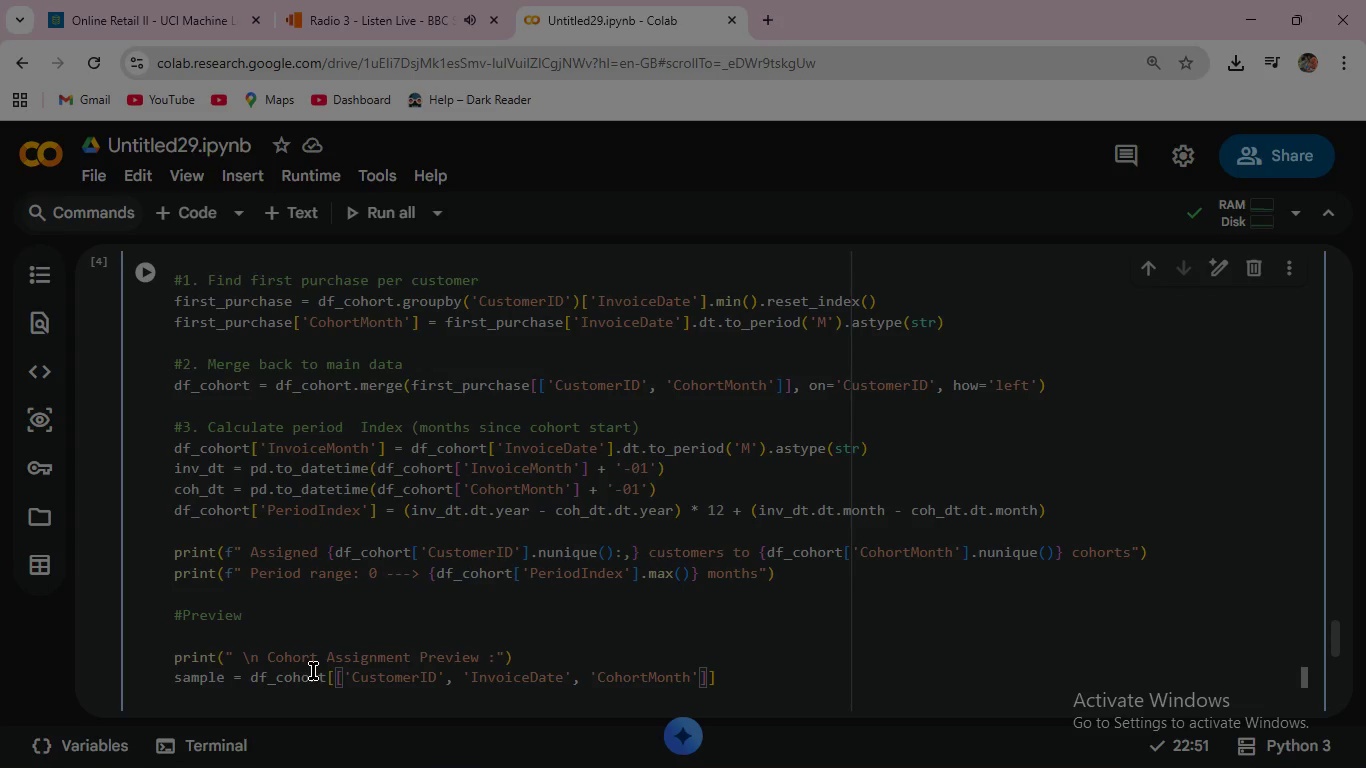 
type(, 'PeriodIndex)
 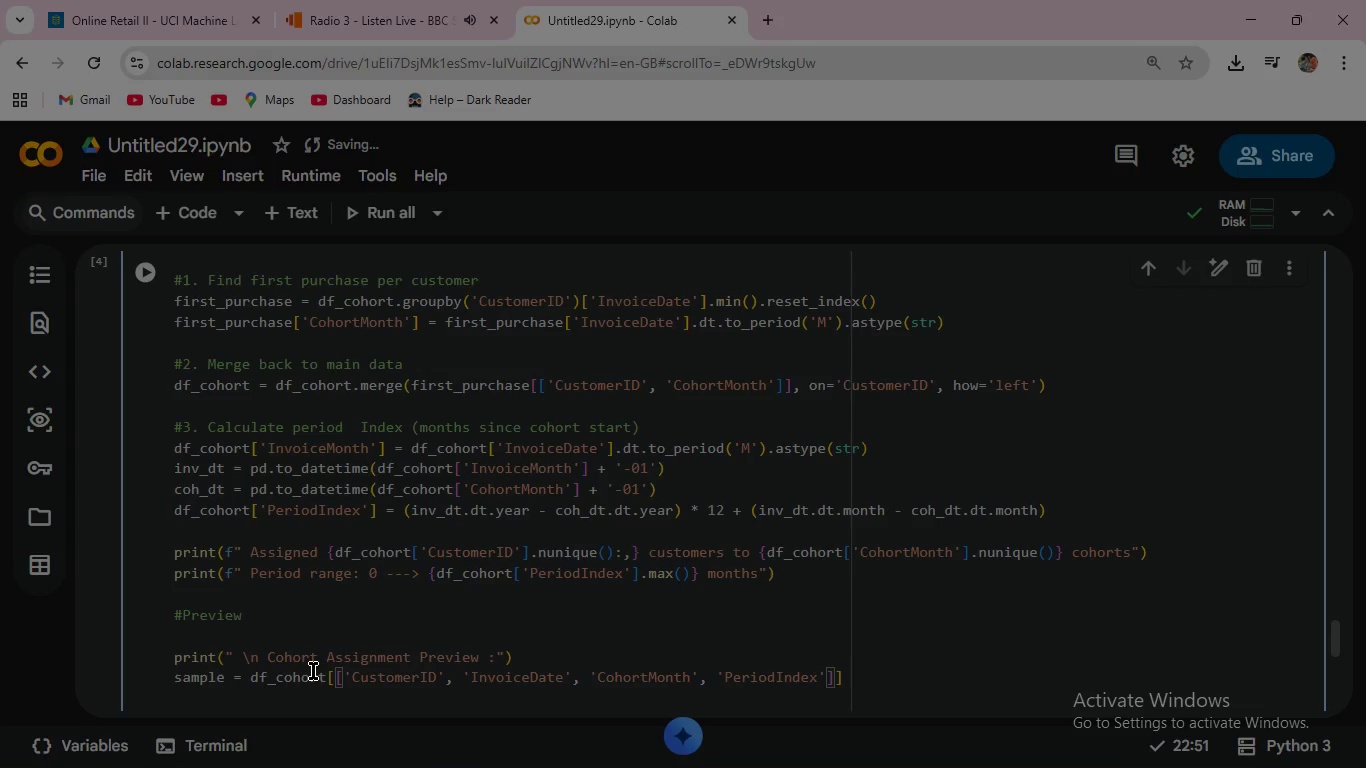 
key(ArrowRight)
 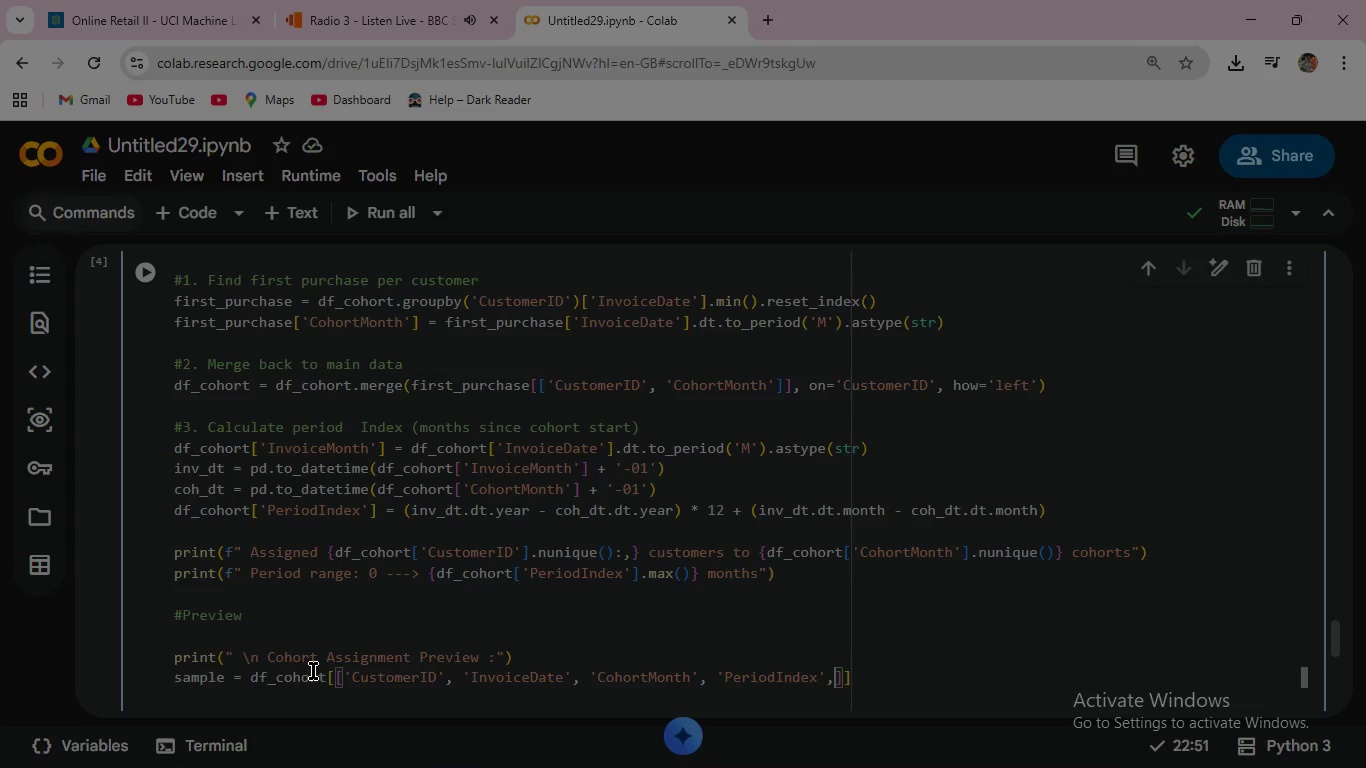 
key(Comma)
 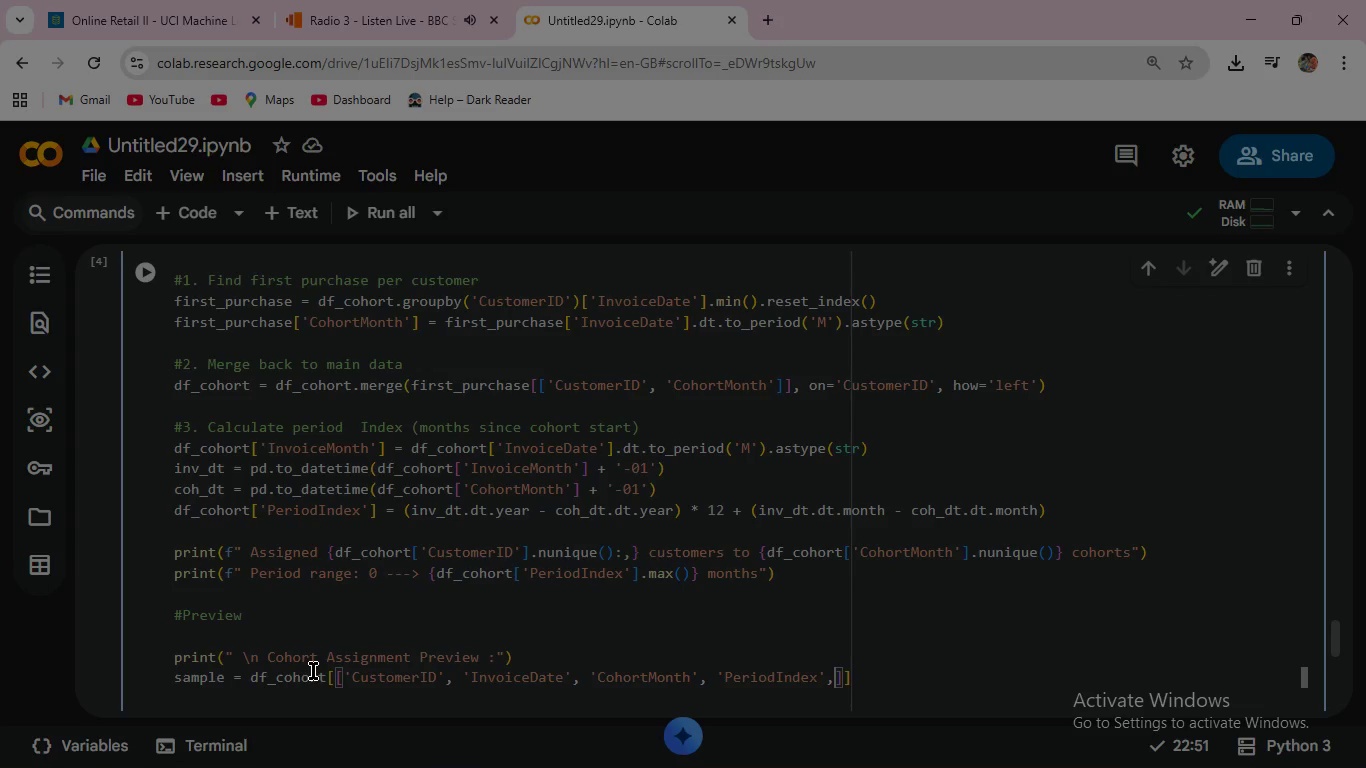 
type(Re)
key(Backspace)
key(Backspace)
type( ')
 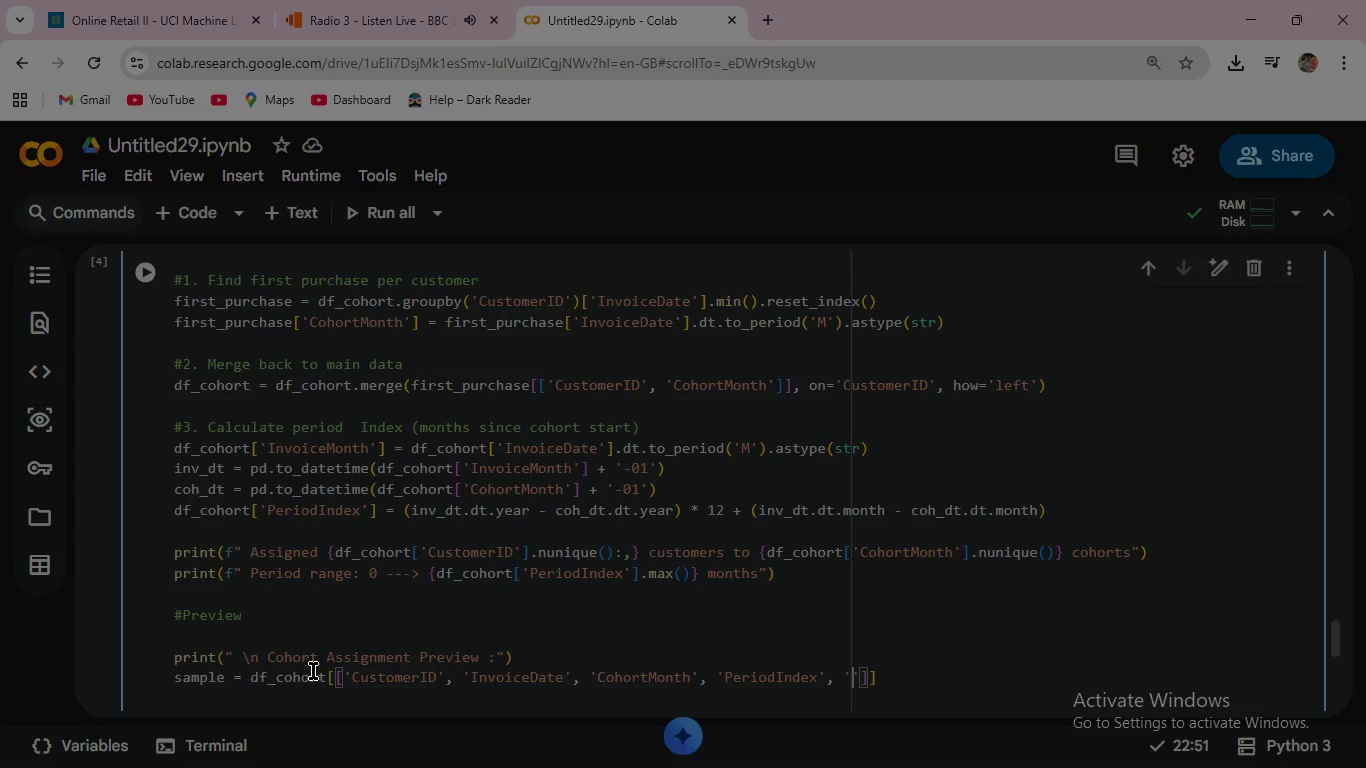 
type(Revenue)
 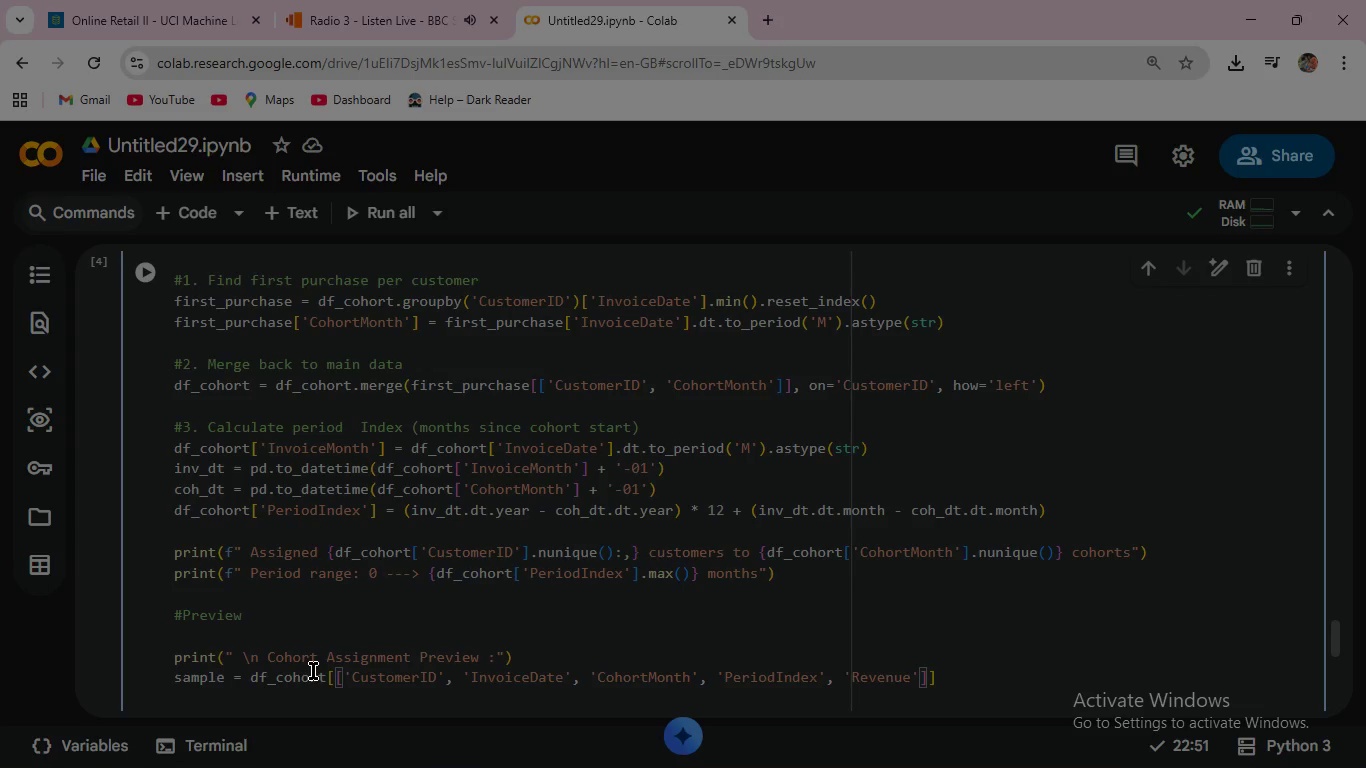 
key(ArrowRight)
 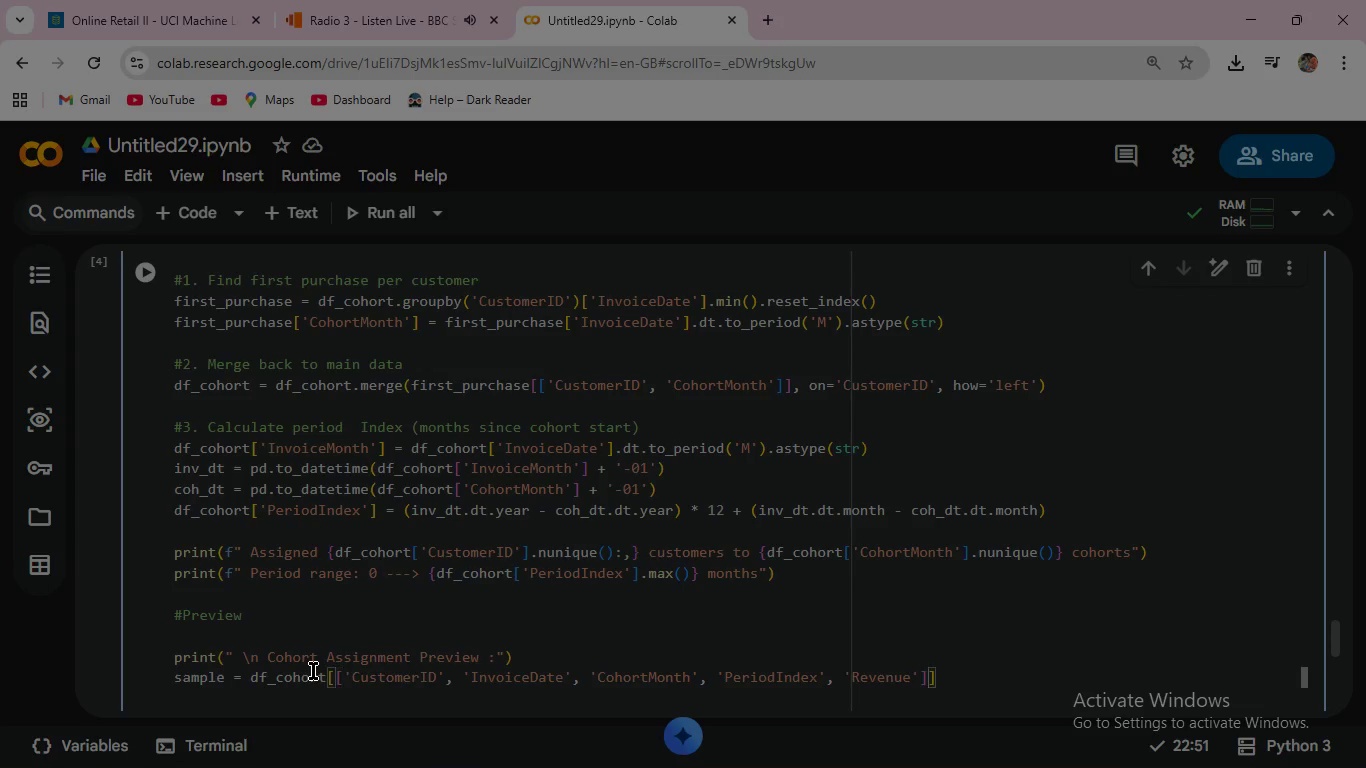 
key(ArrowRight)
 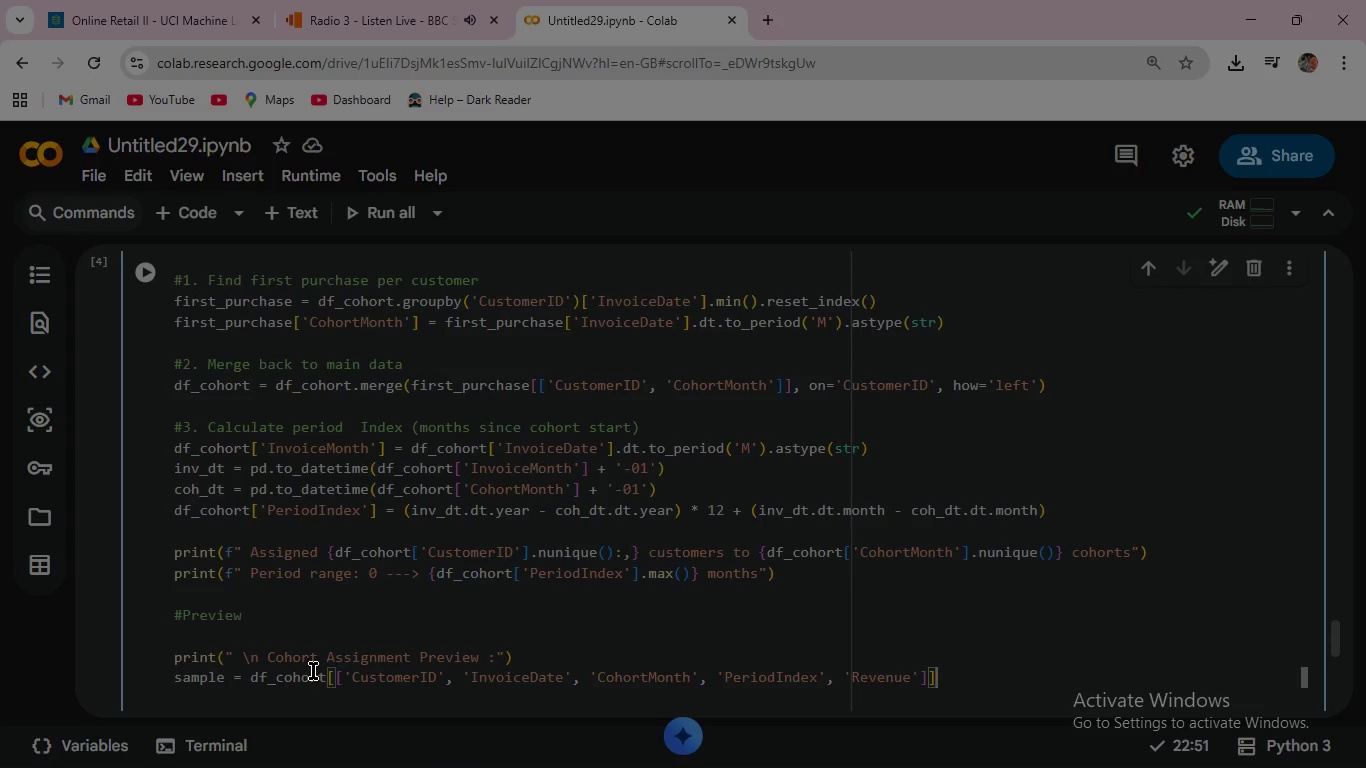 
key(ArrowRight)
 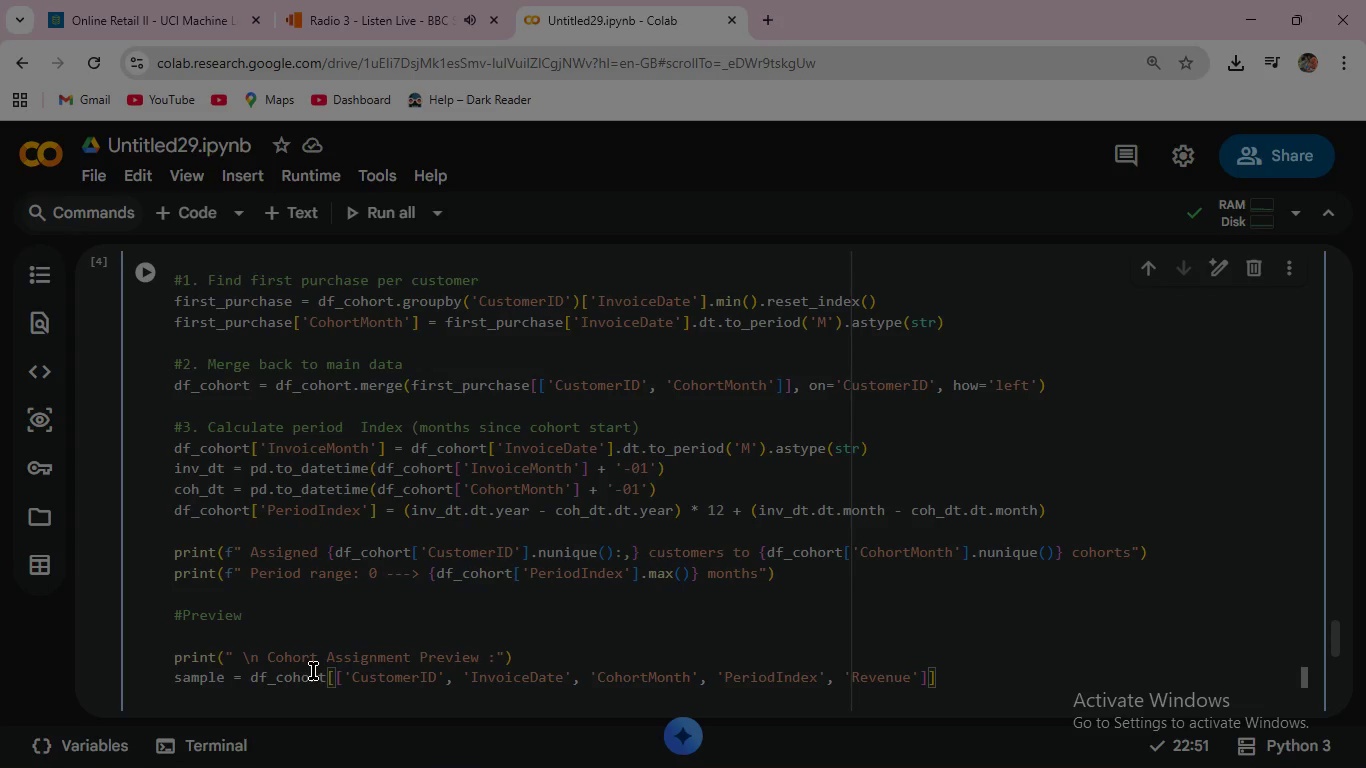 
type(.sample(10, ra)
 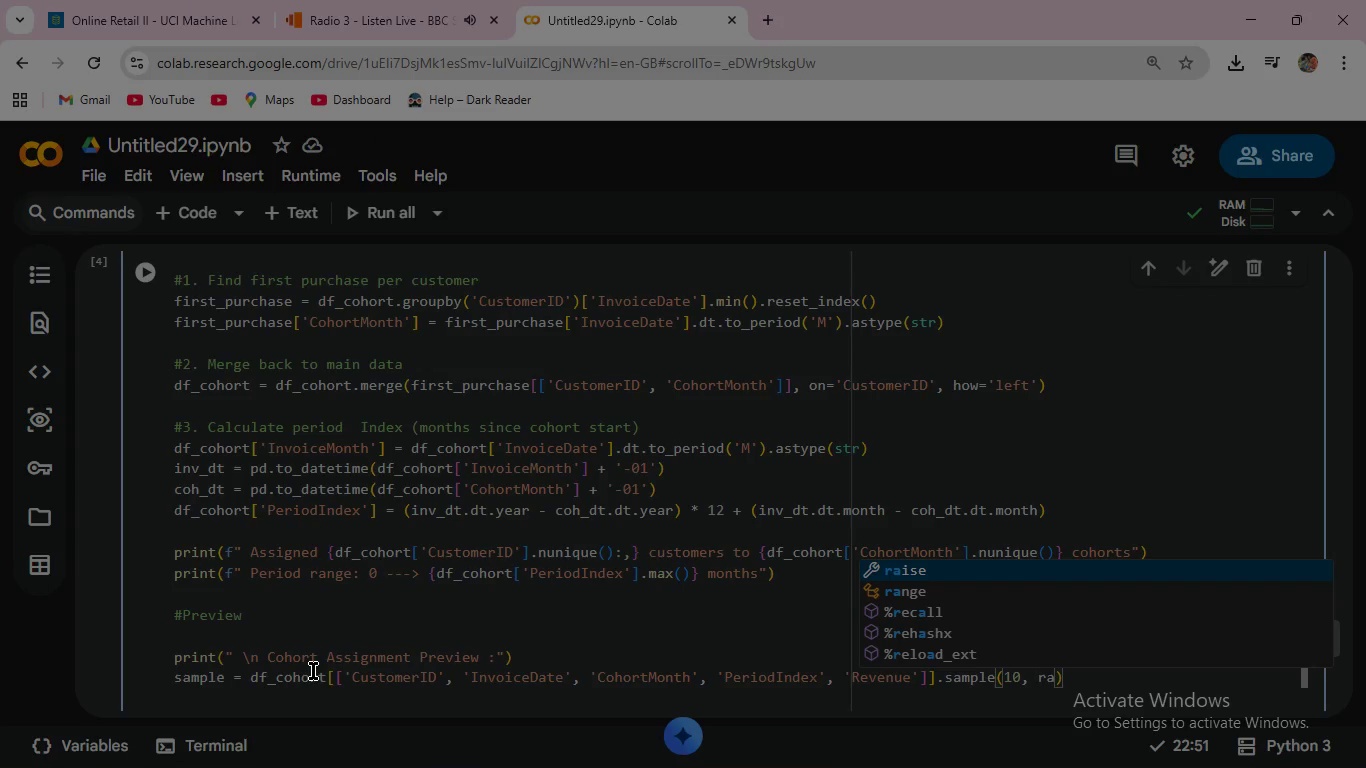 
type(ndom_state=42)
 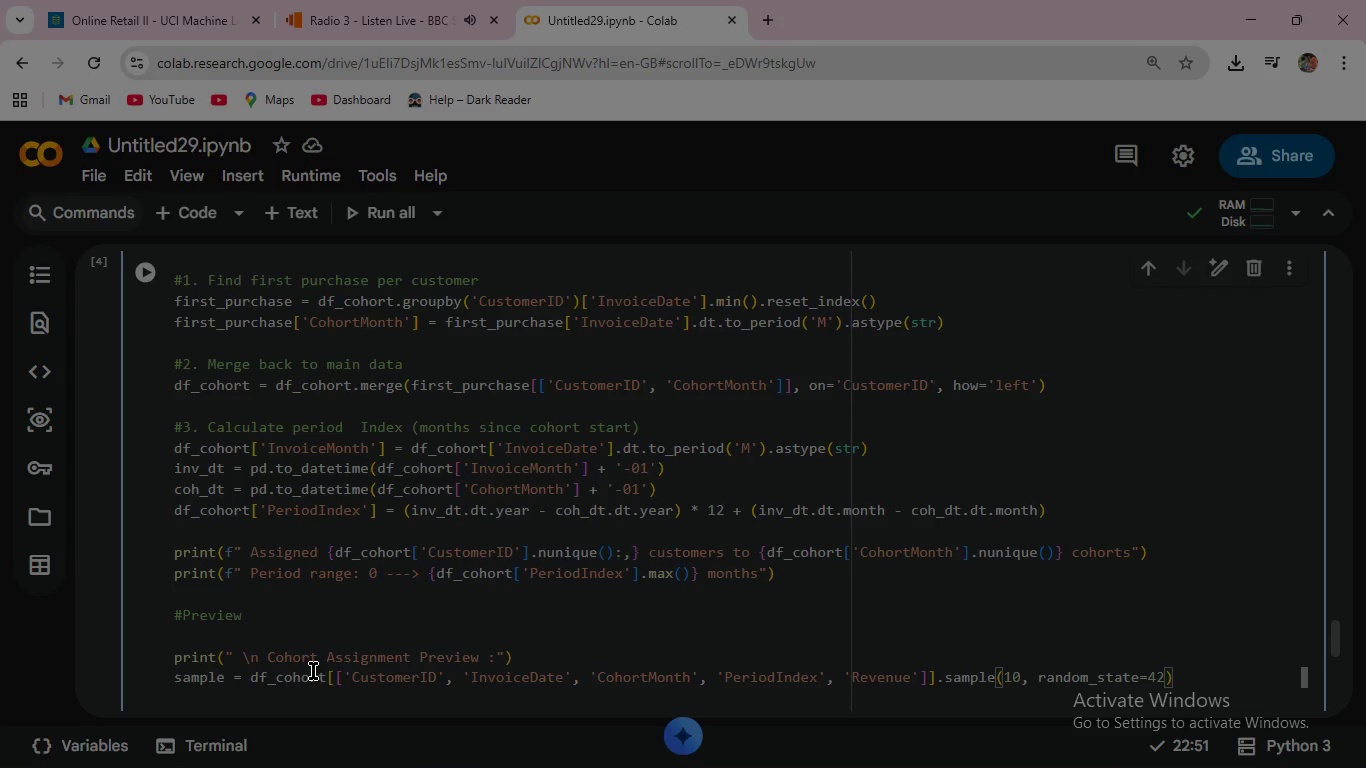 
key(ArrowRight)
 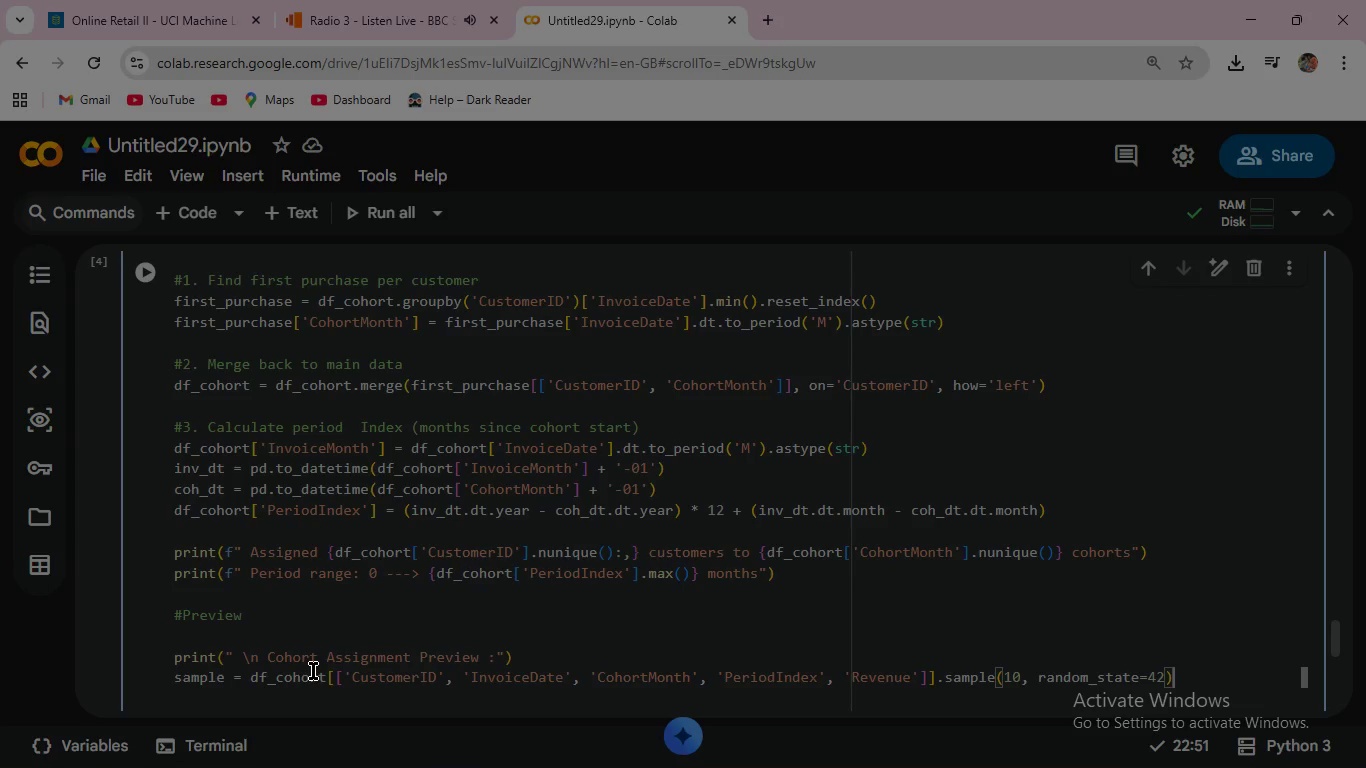 
key(ArrowRight)
 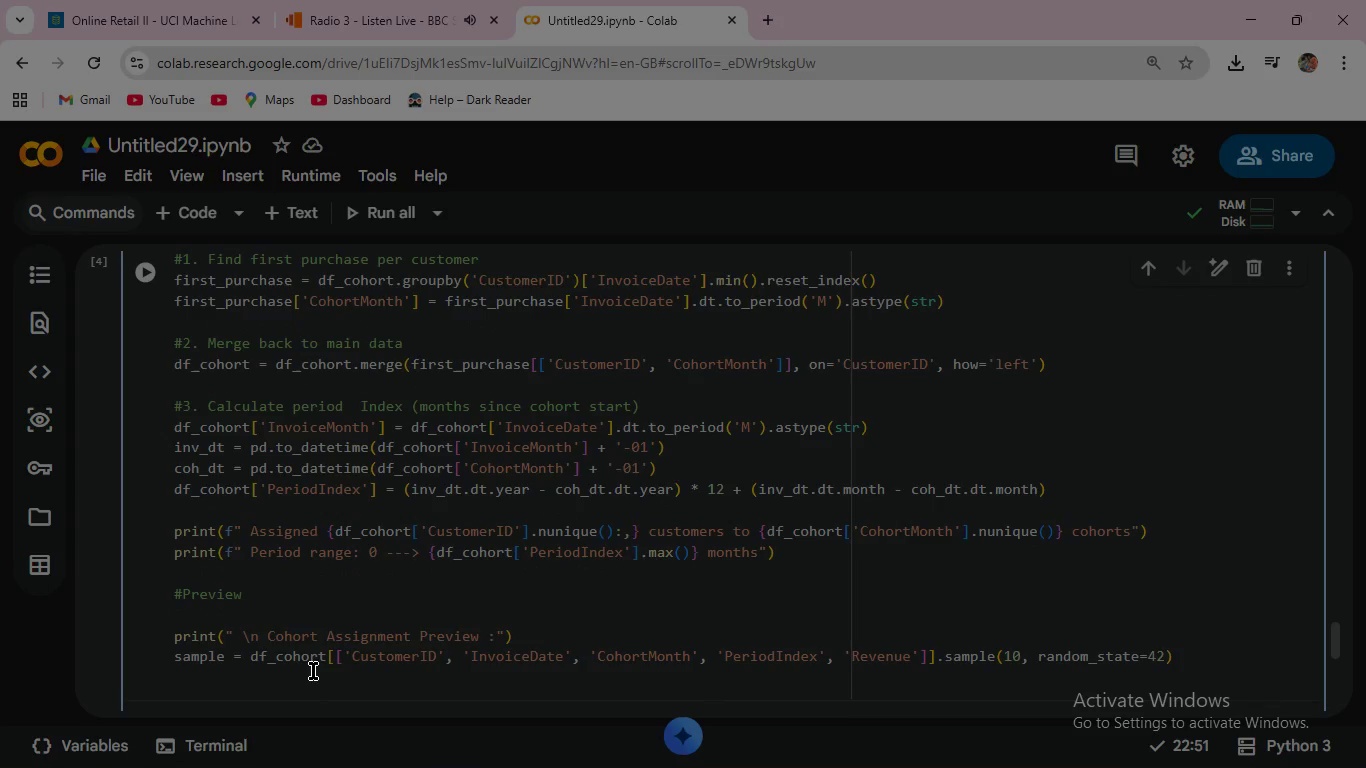 
wait(9.67)
 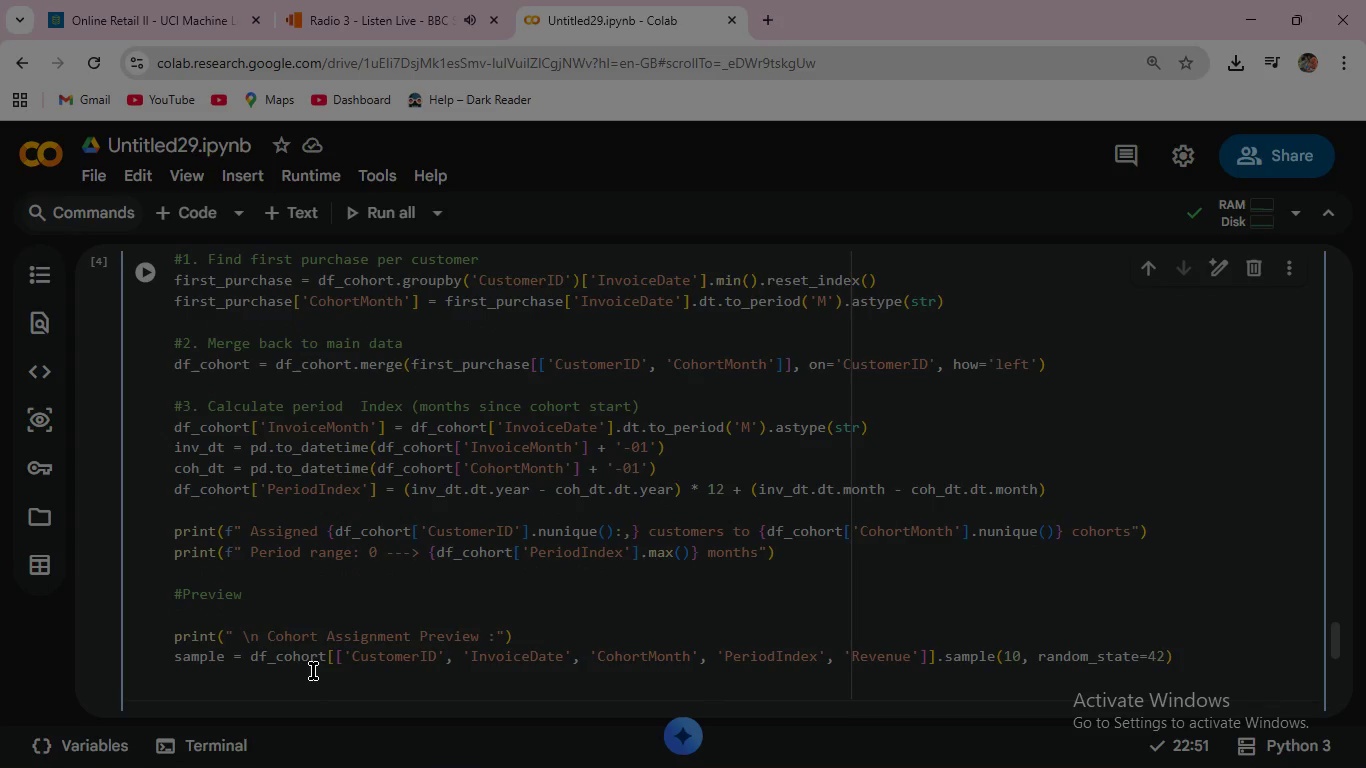 
type(sample)
 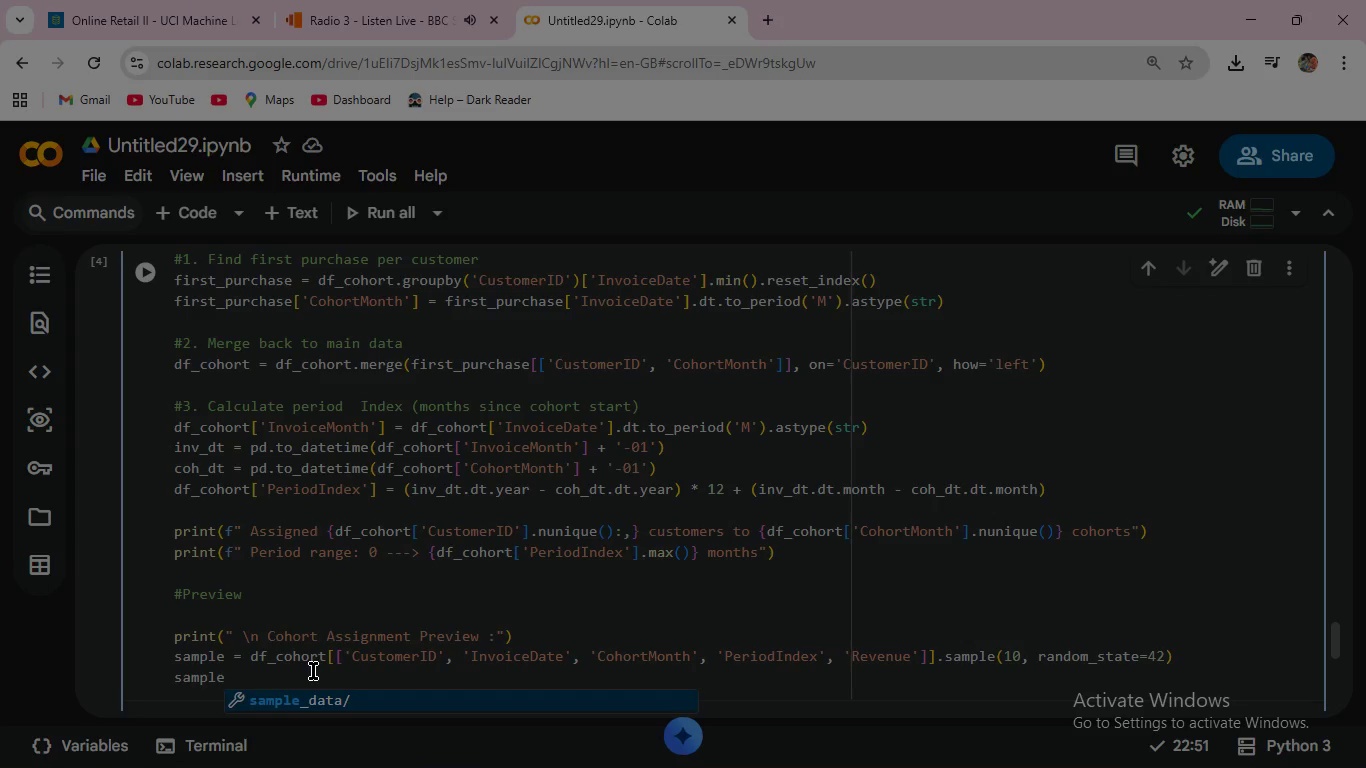 
type(['Revenue)
 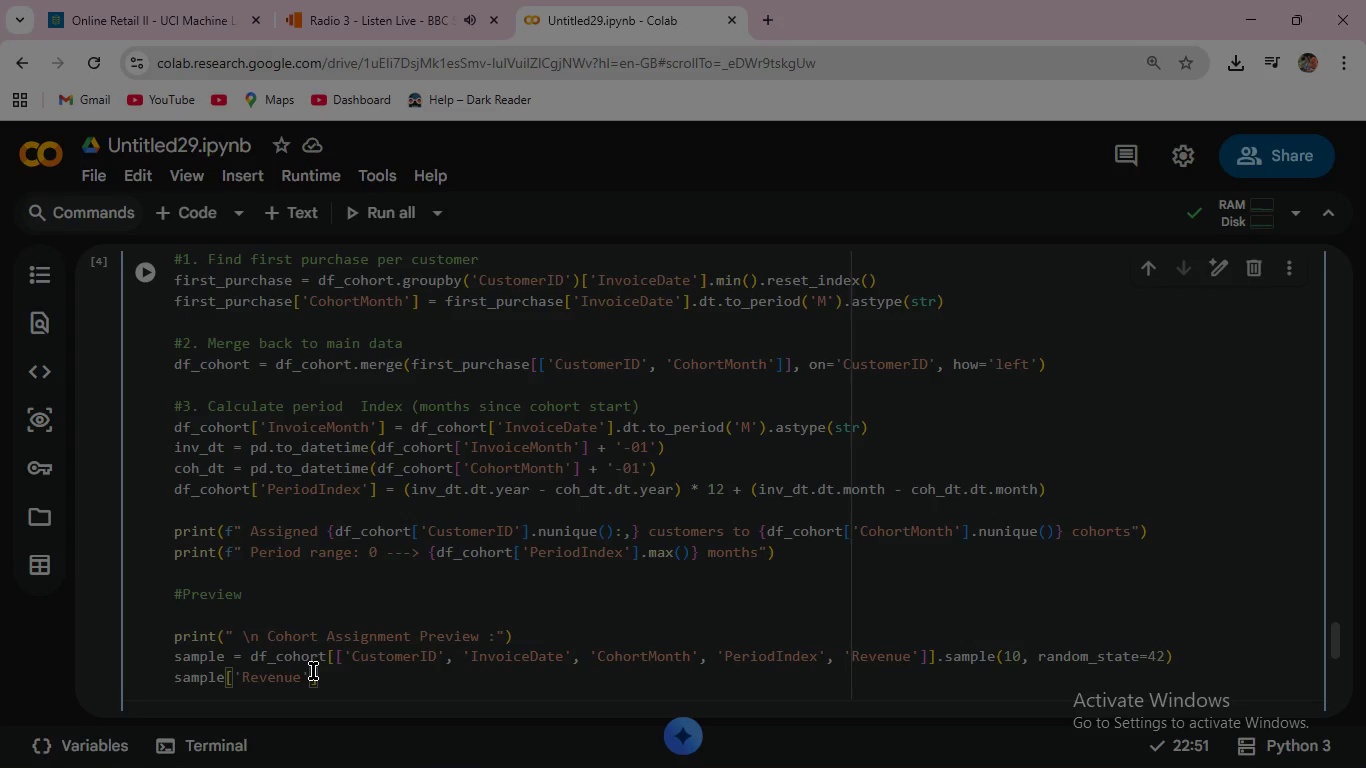 
key(ArrowRight)
 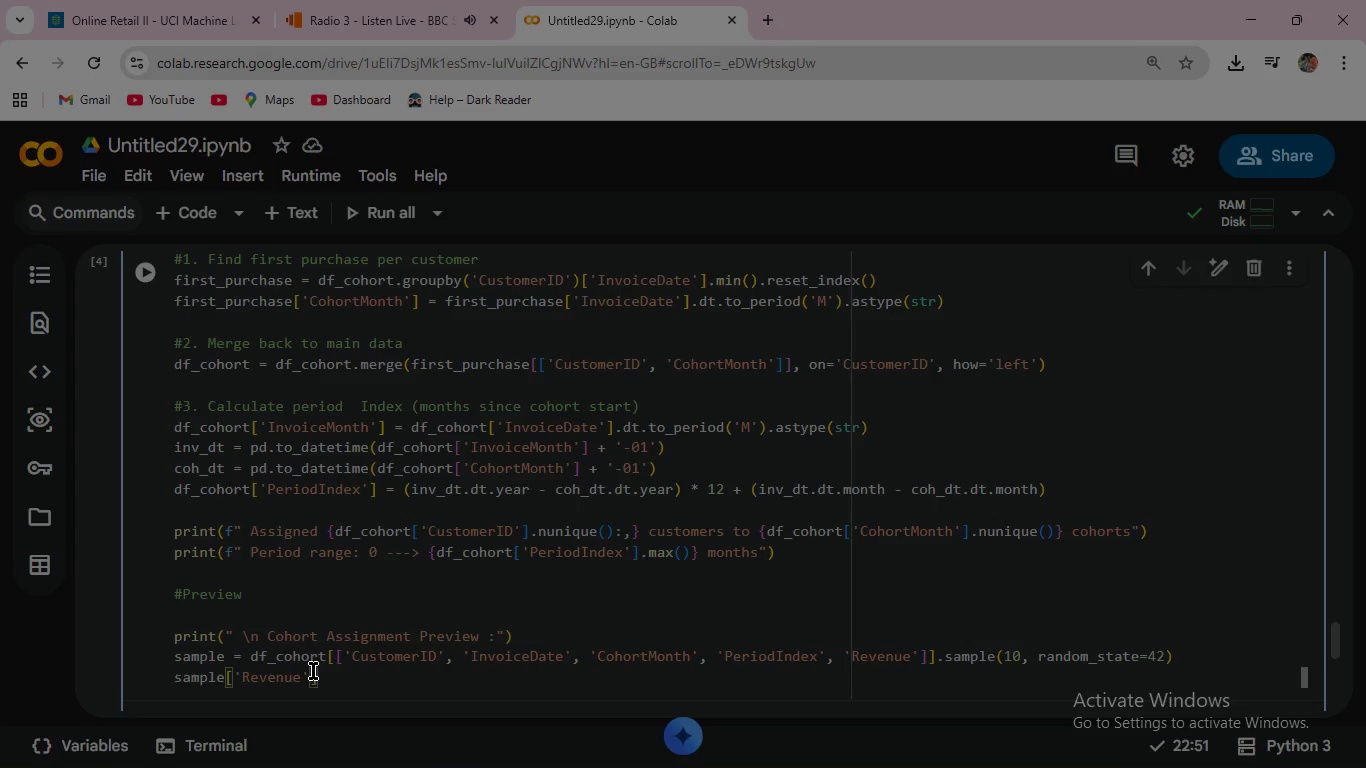 
key(ArrowRight)
 